 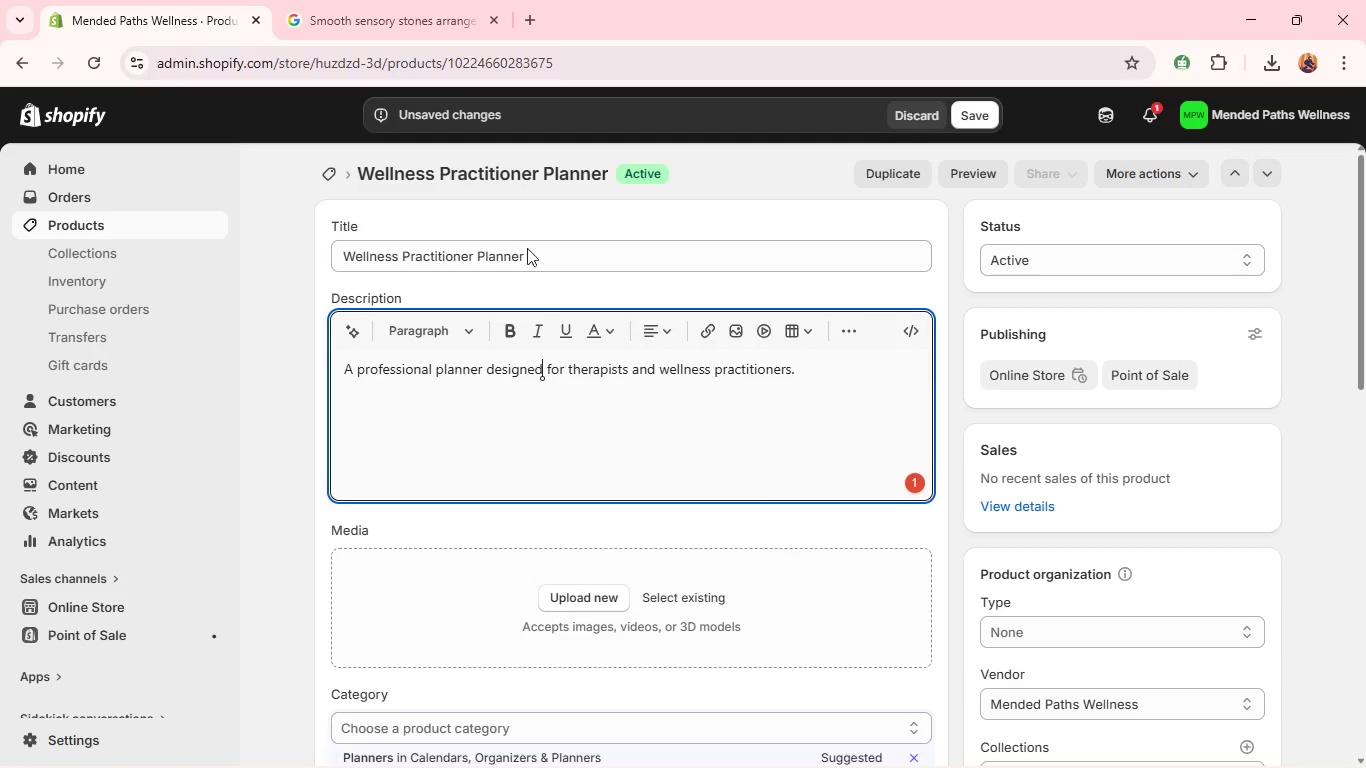 
left_click([460, 600])
 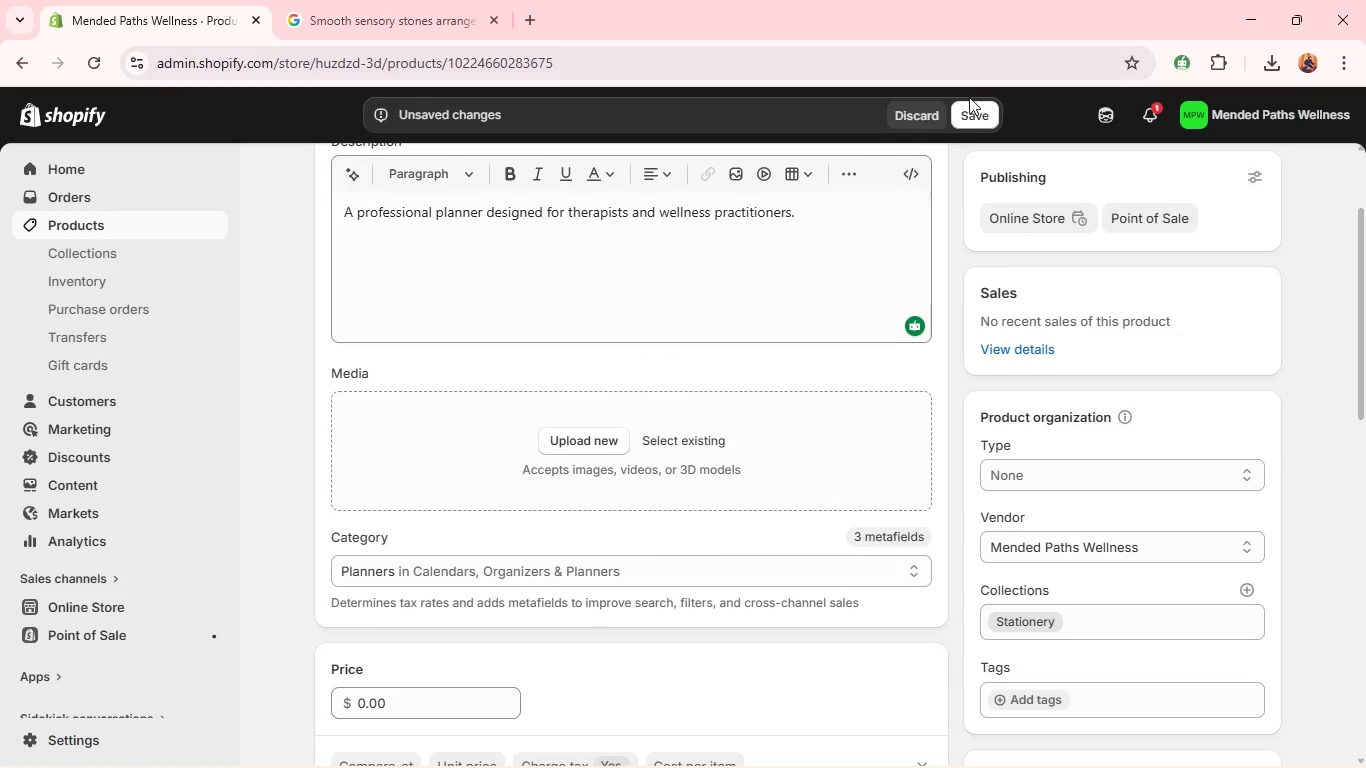 
left_click([975, 107])
 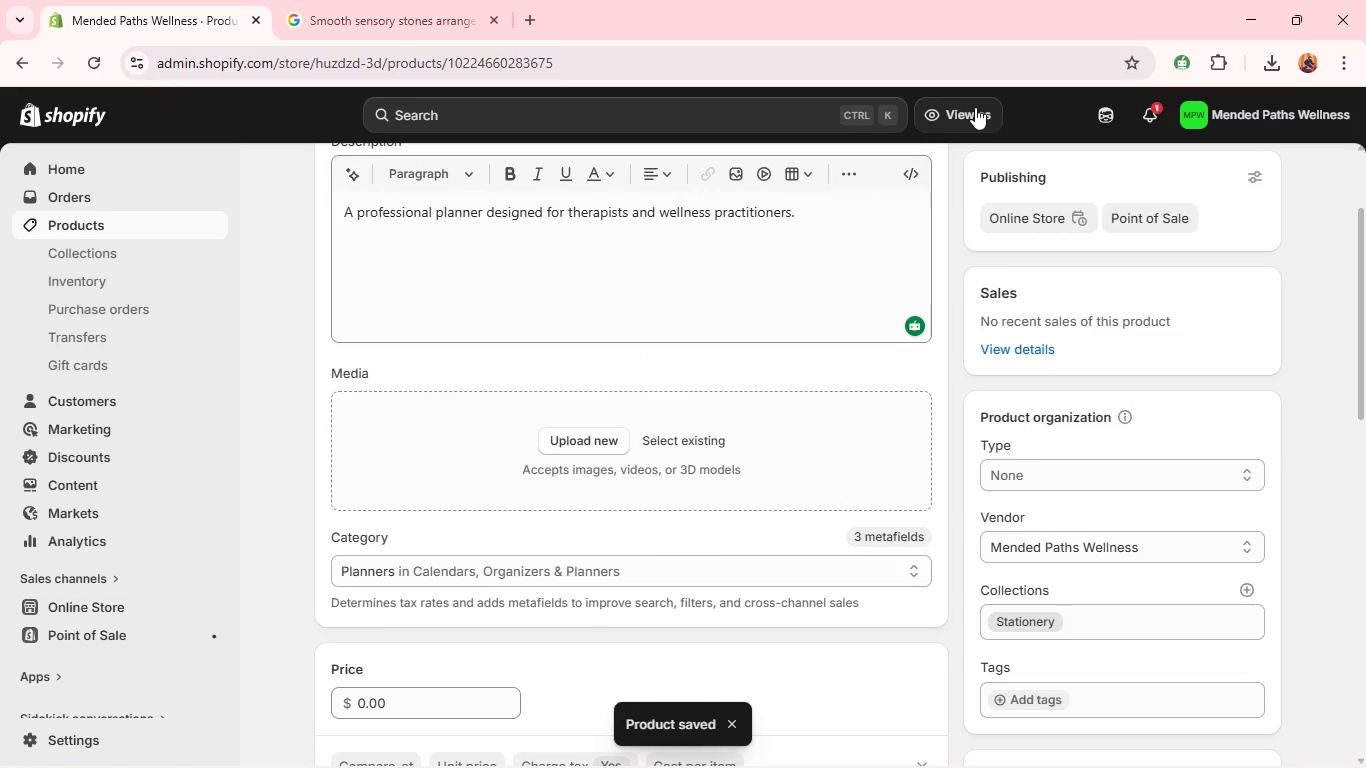 
wait(5.28)
 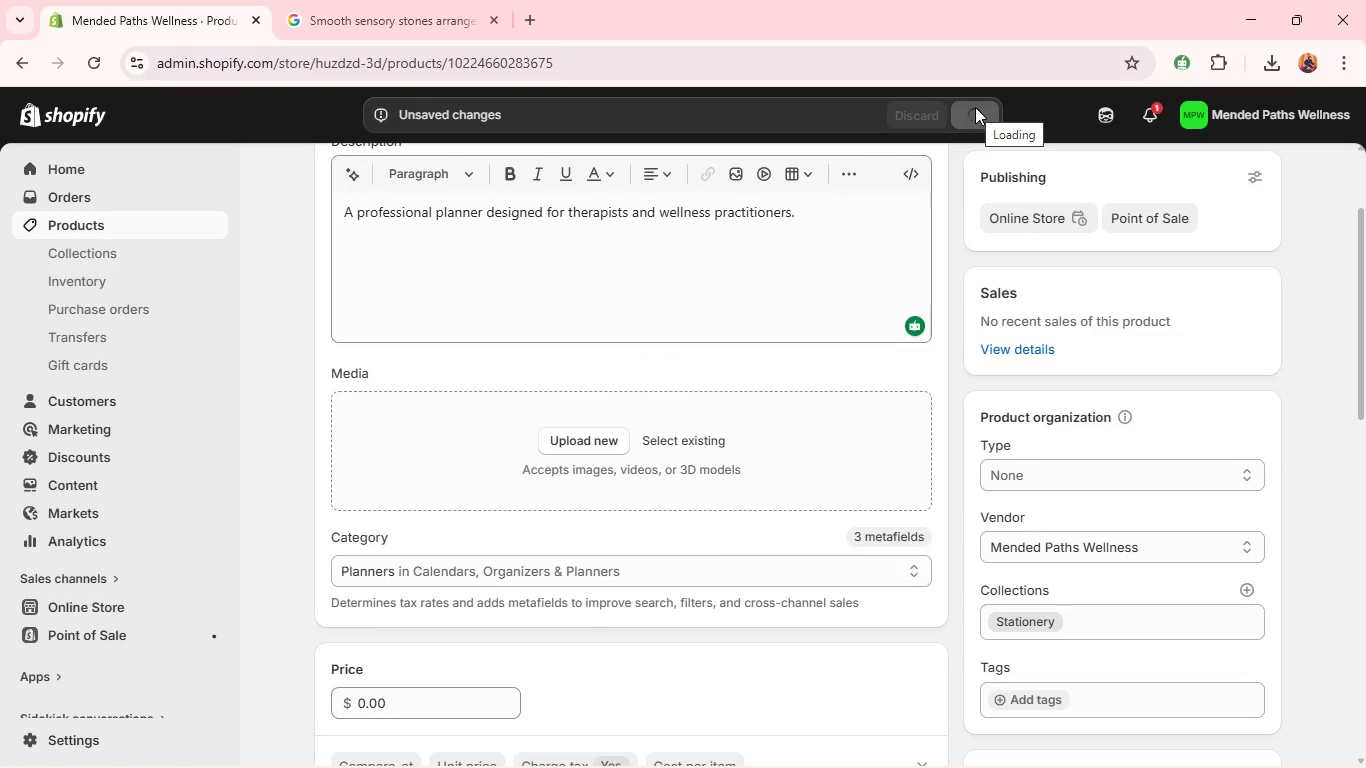 
left_click([566, 438])
 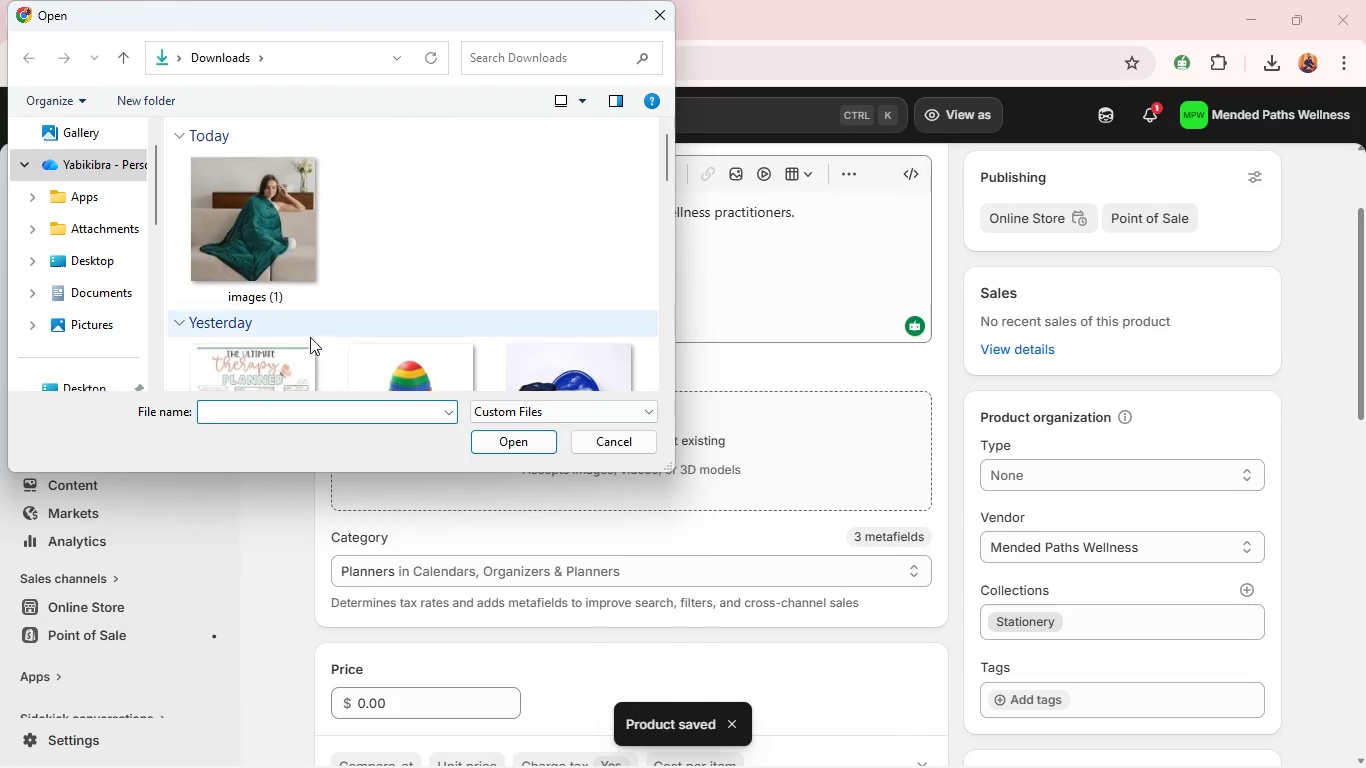 
left_click([285, 364])
 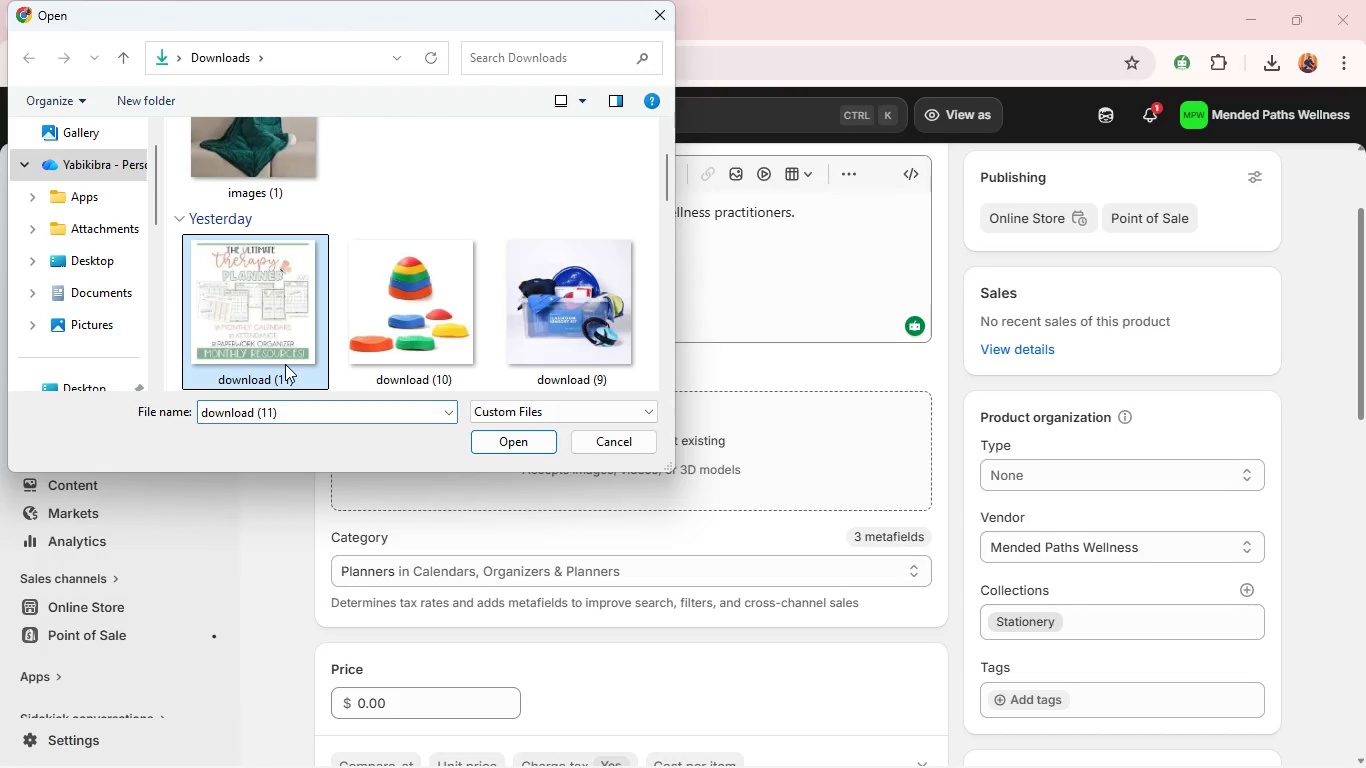 
key(Enter)
 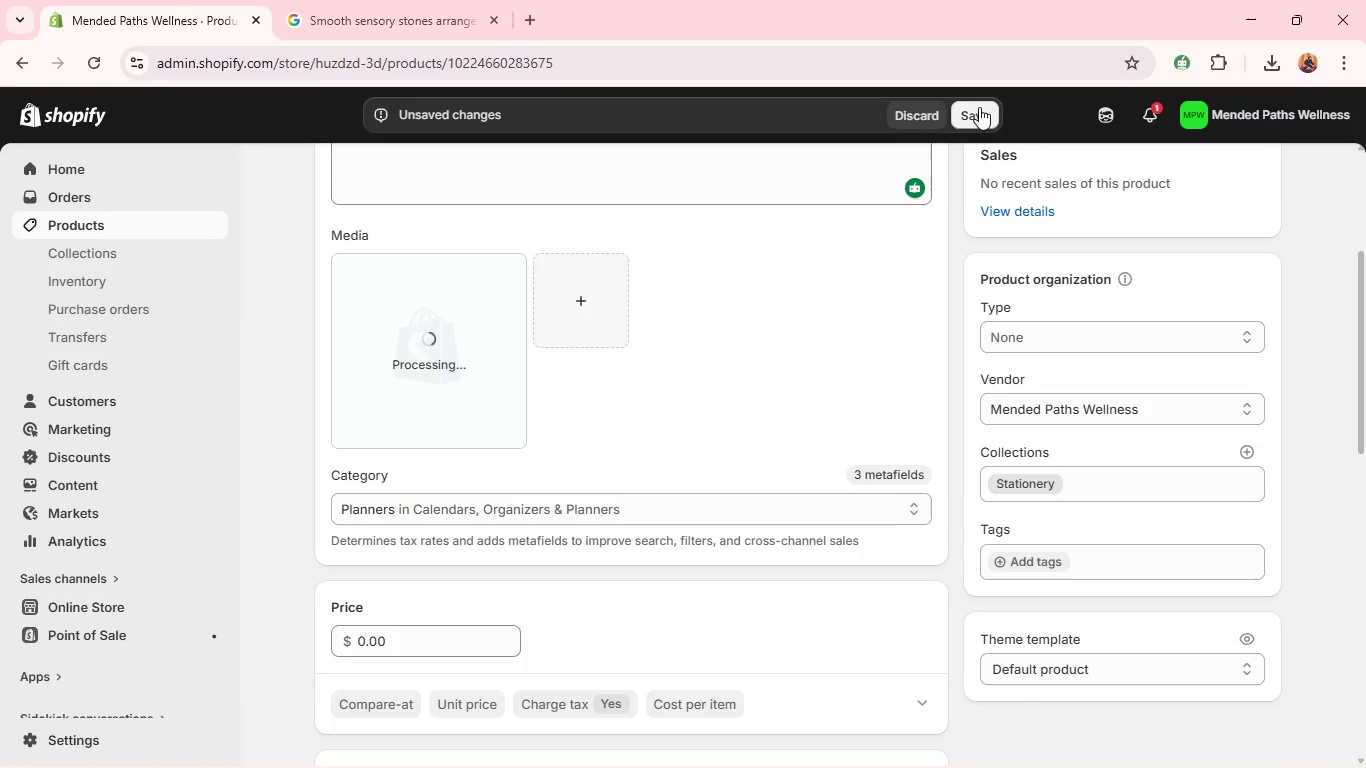 
left_click([979, 110])
 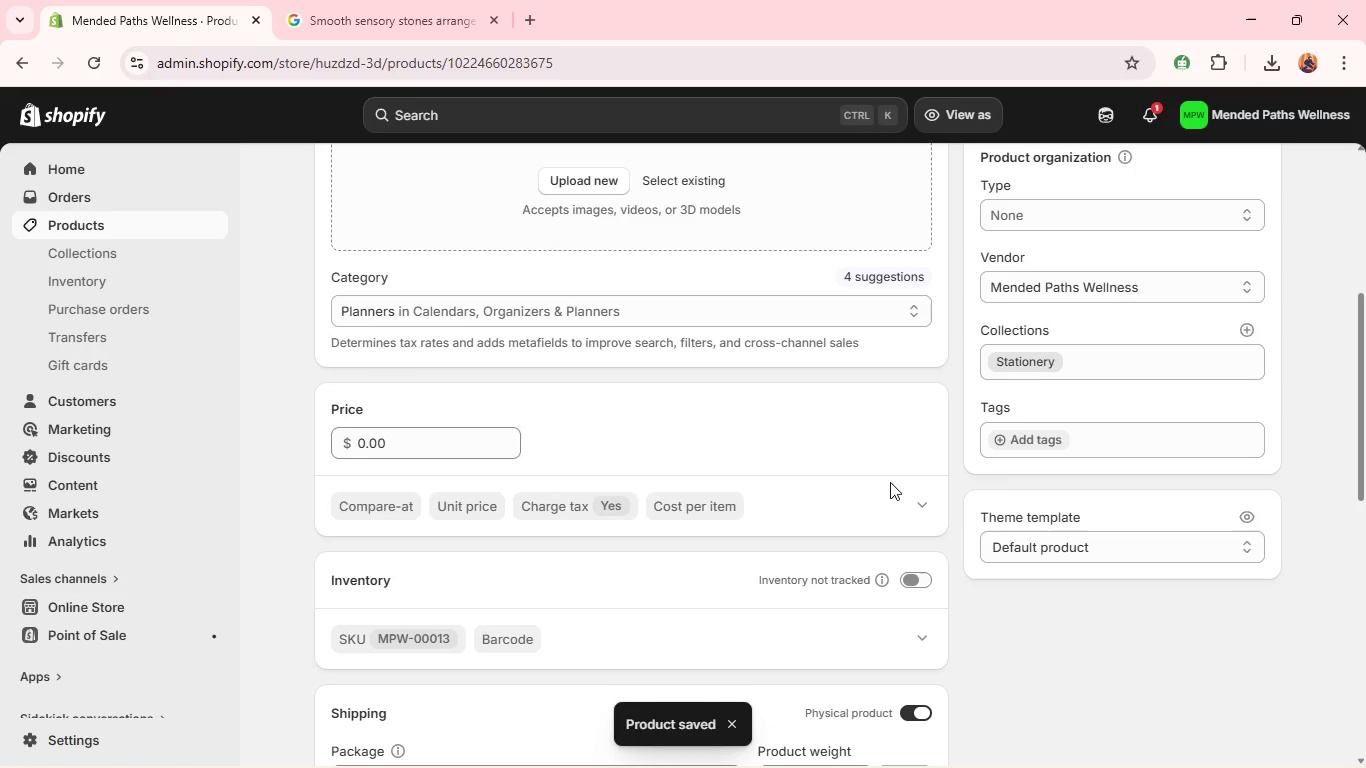 
wait(6.45)
 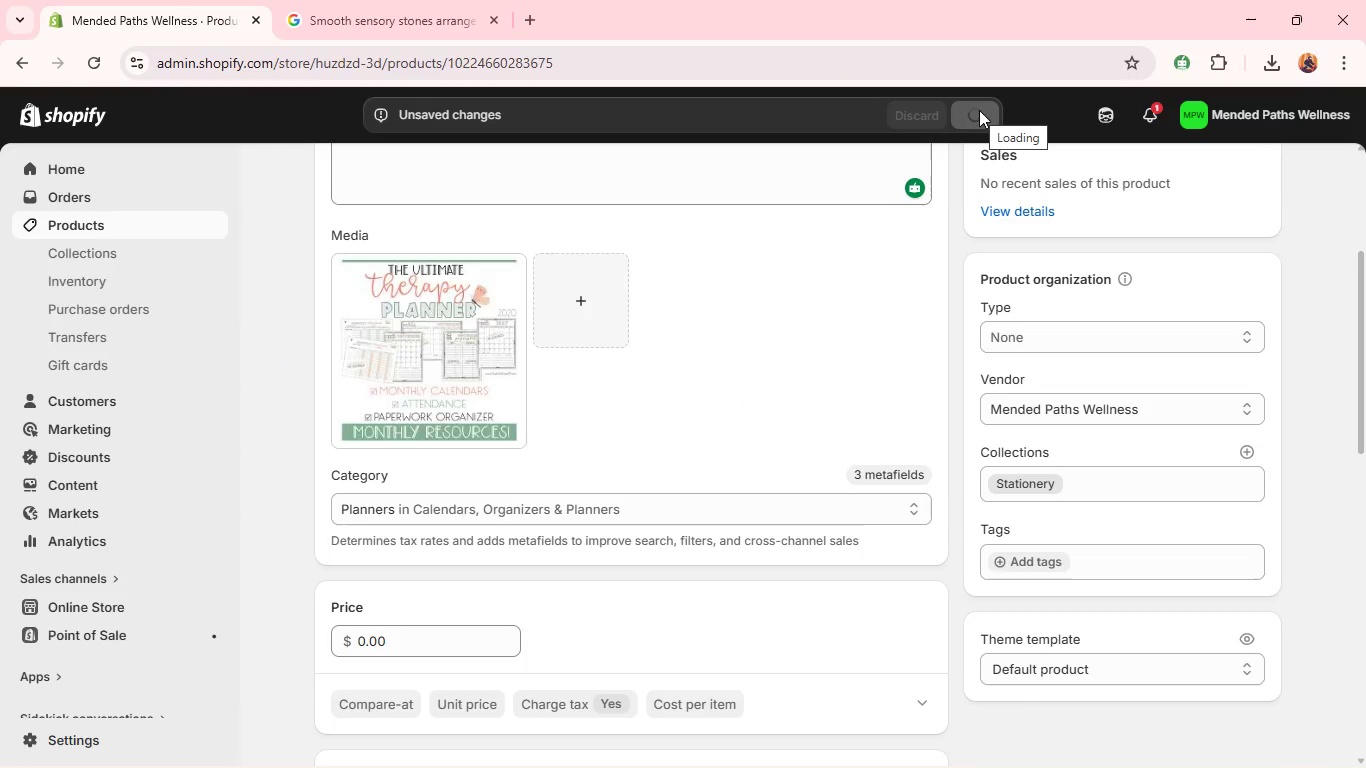 
left_click([1080, 444])
 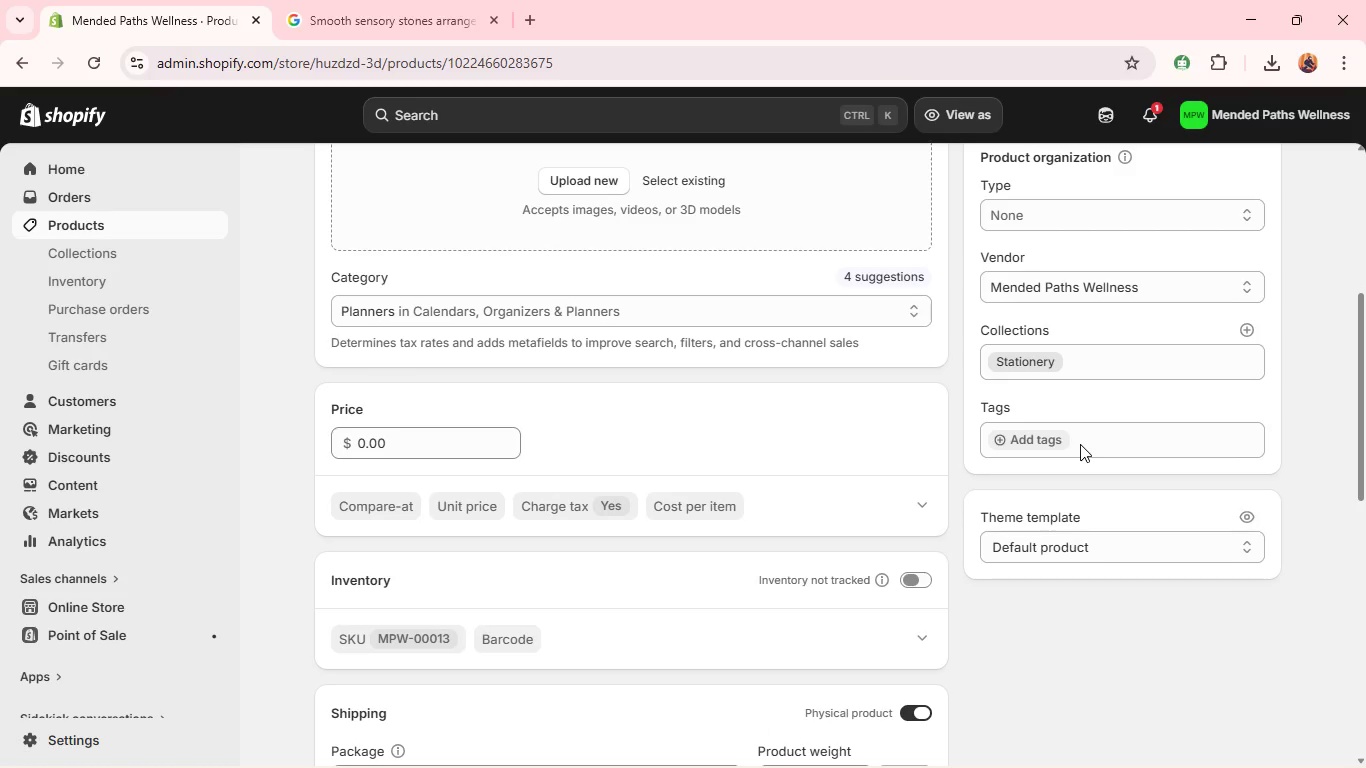 
type(th)
 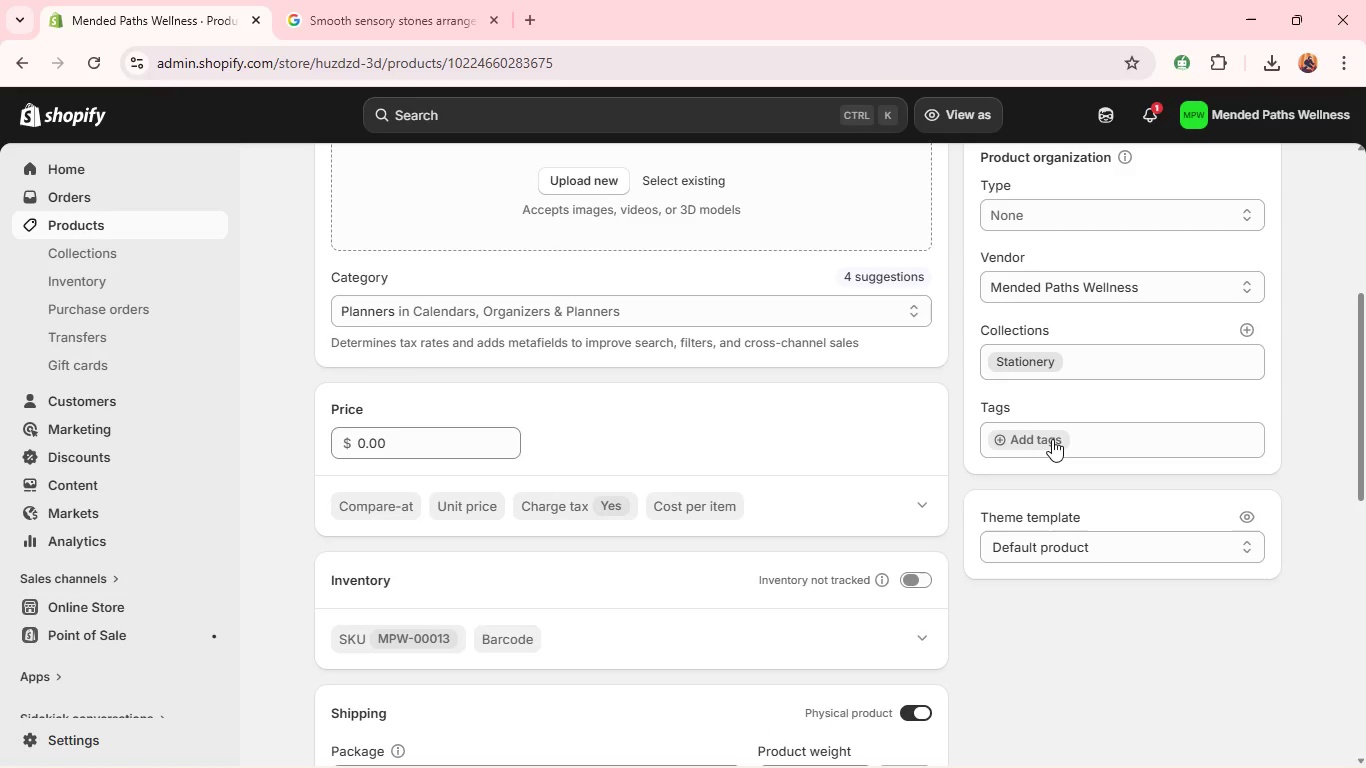 
left_click([1052, 439])
 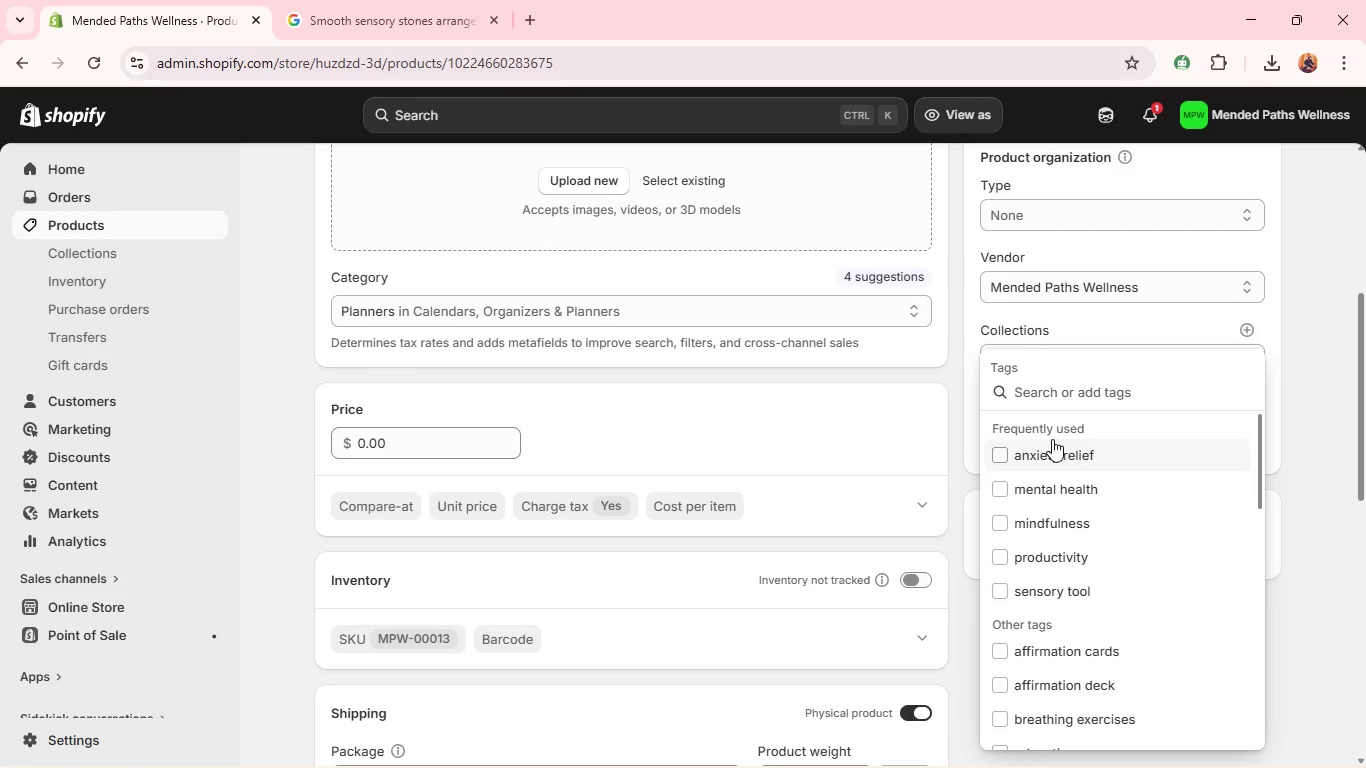 
type(therapist )
 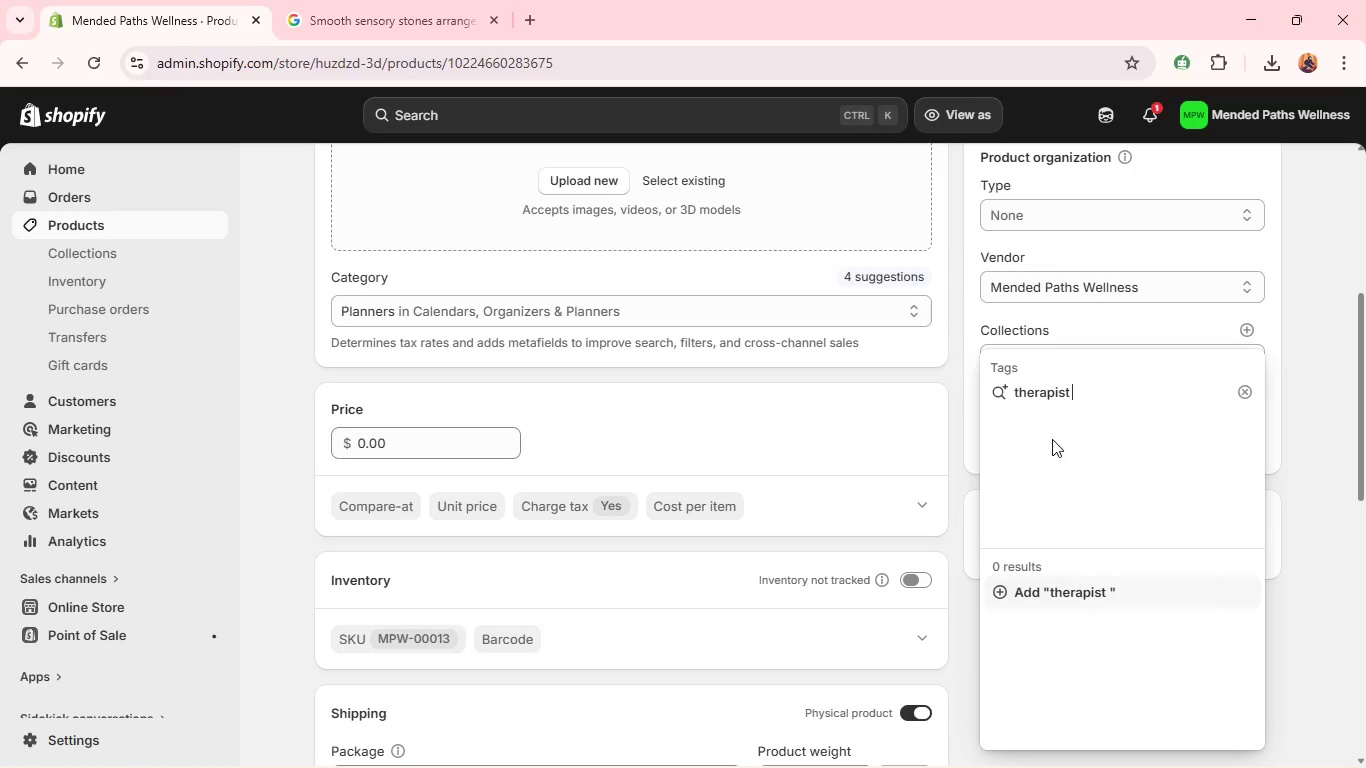 
type(planner)
 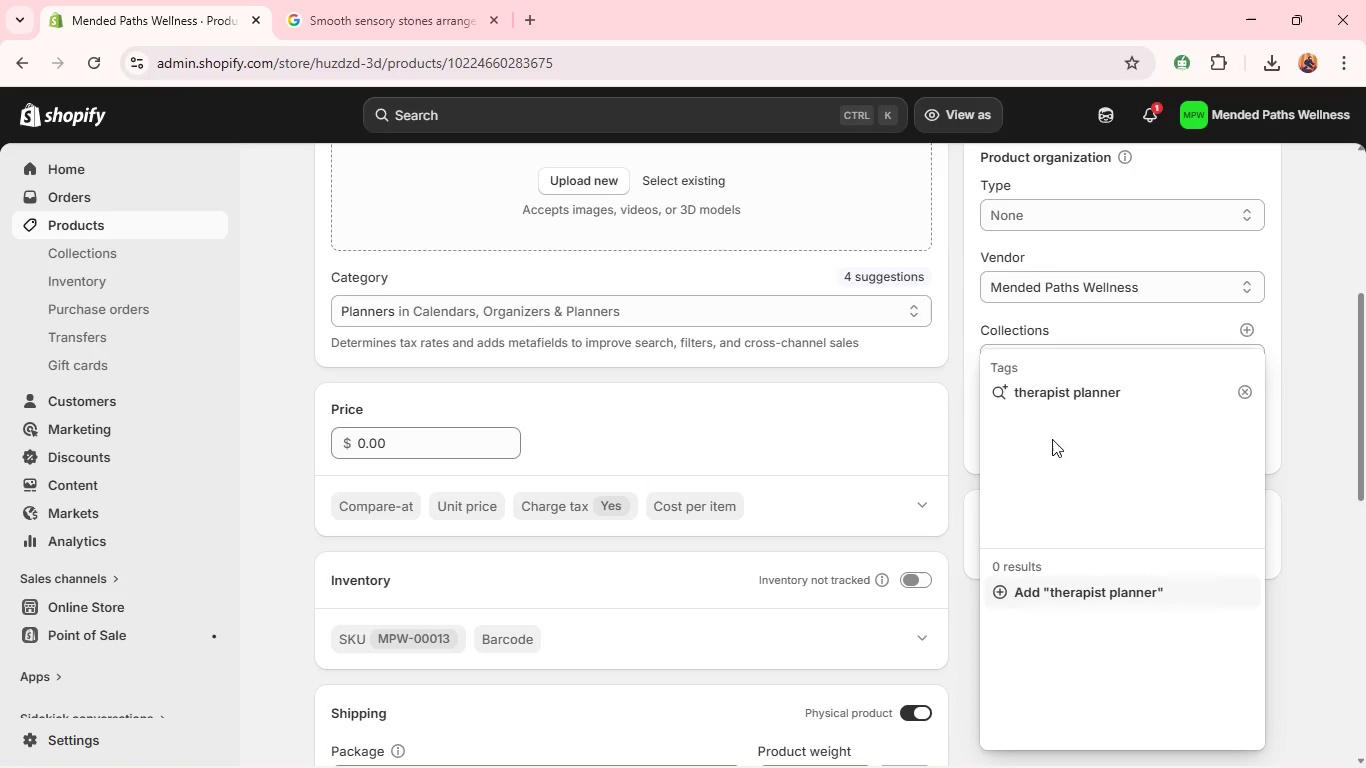 
key(Enter)
 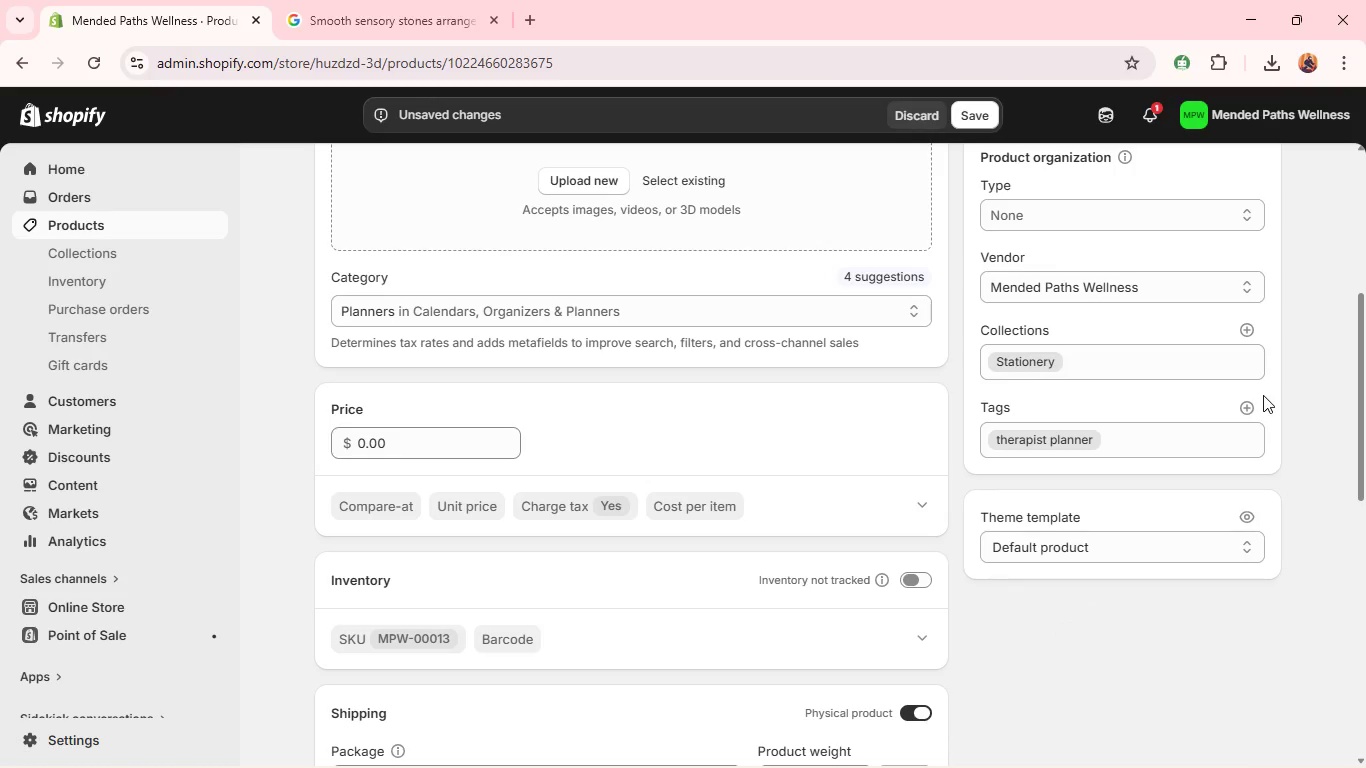 
left_click([1250, 409])
 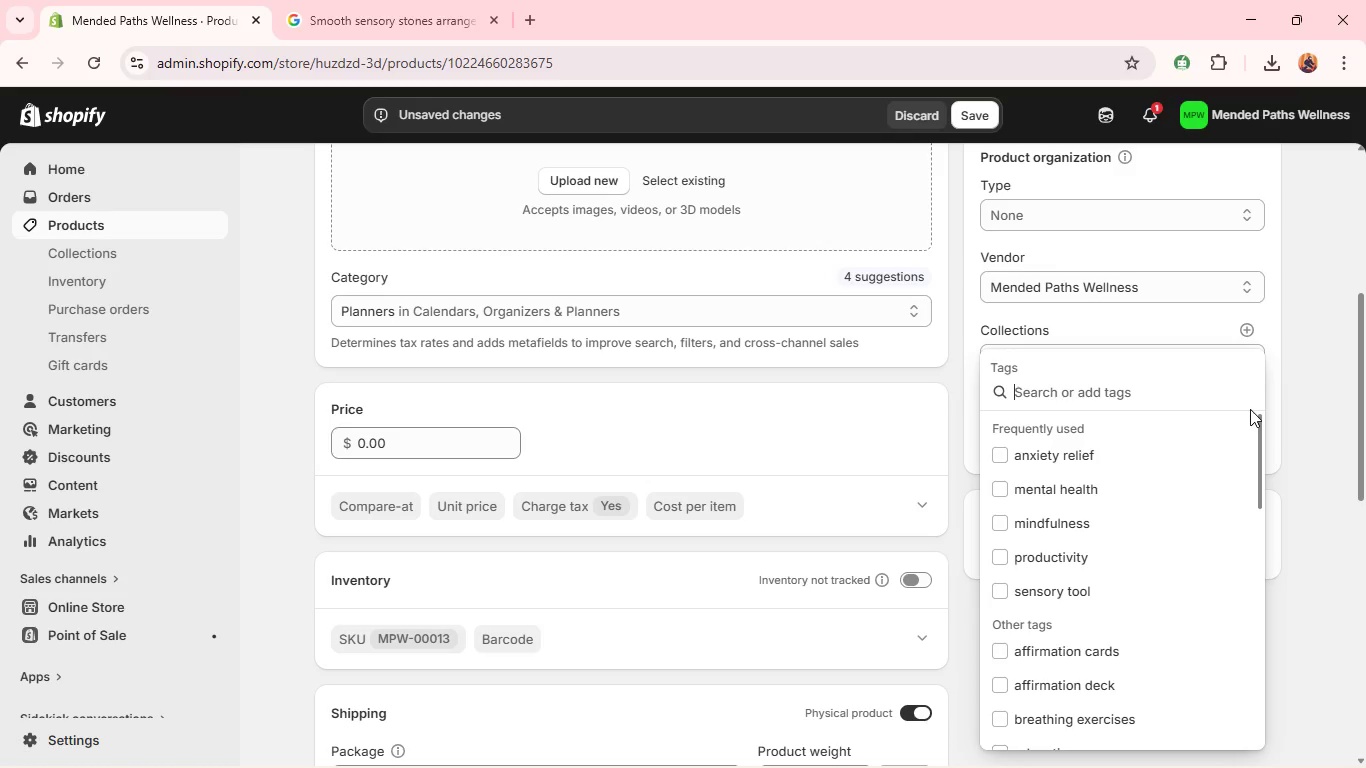 
type(wellness business)
 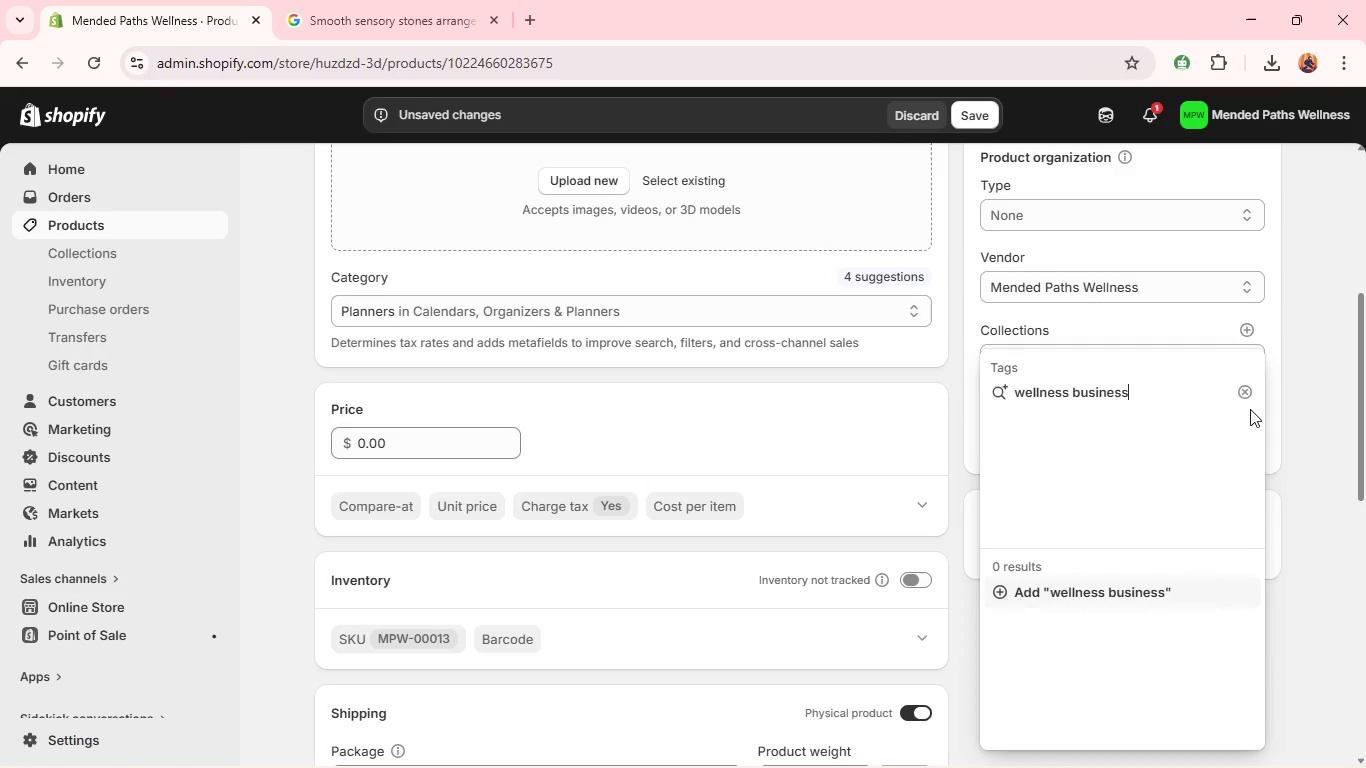 
key(Enter)
 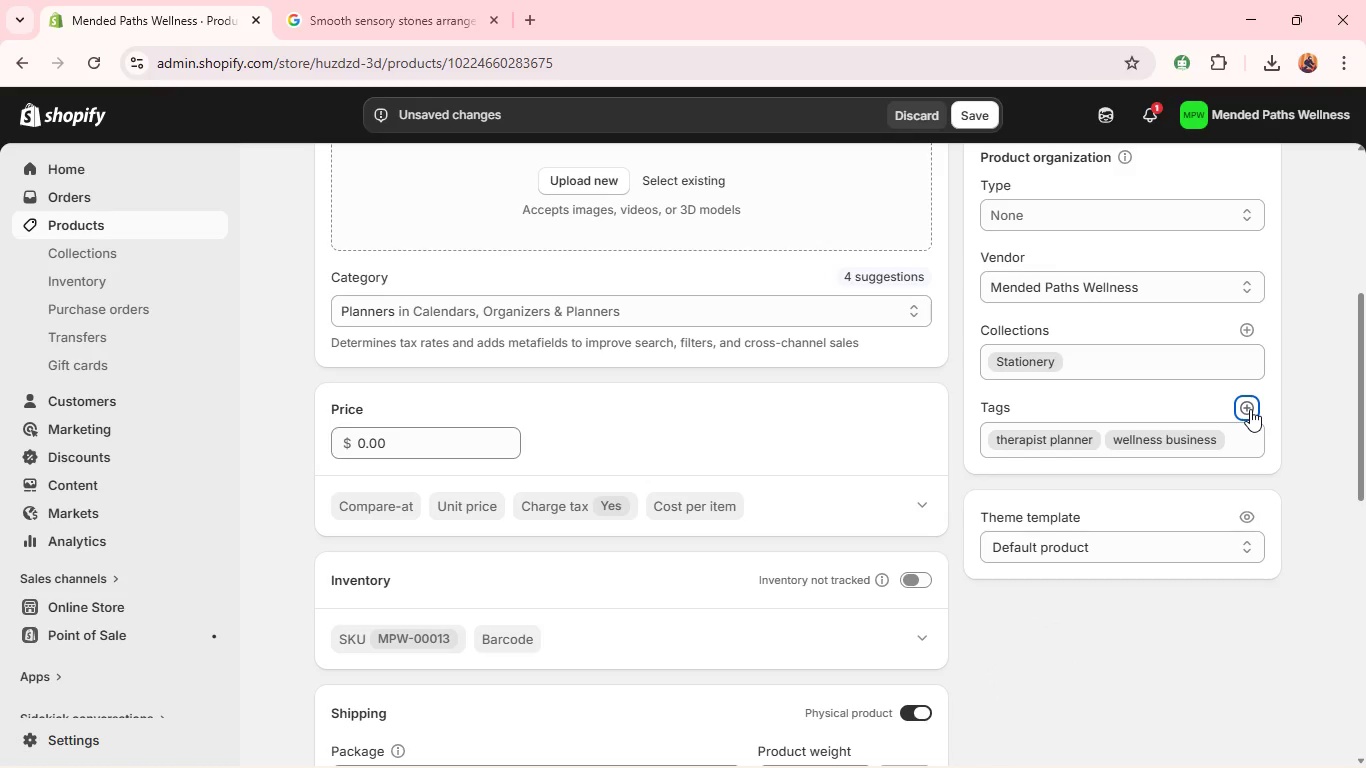 
key(Shift+S)
 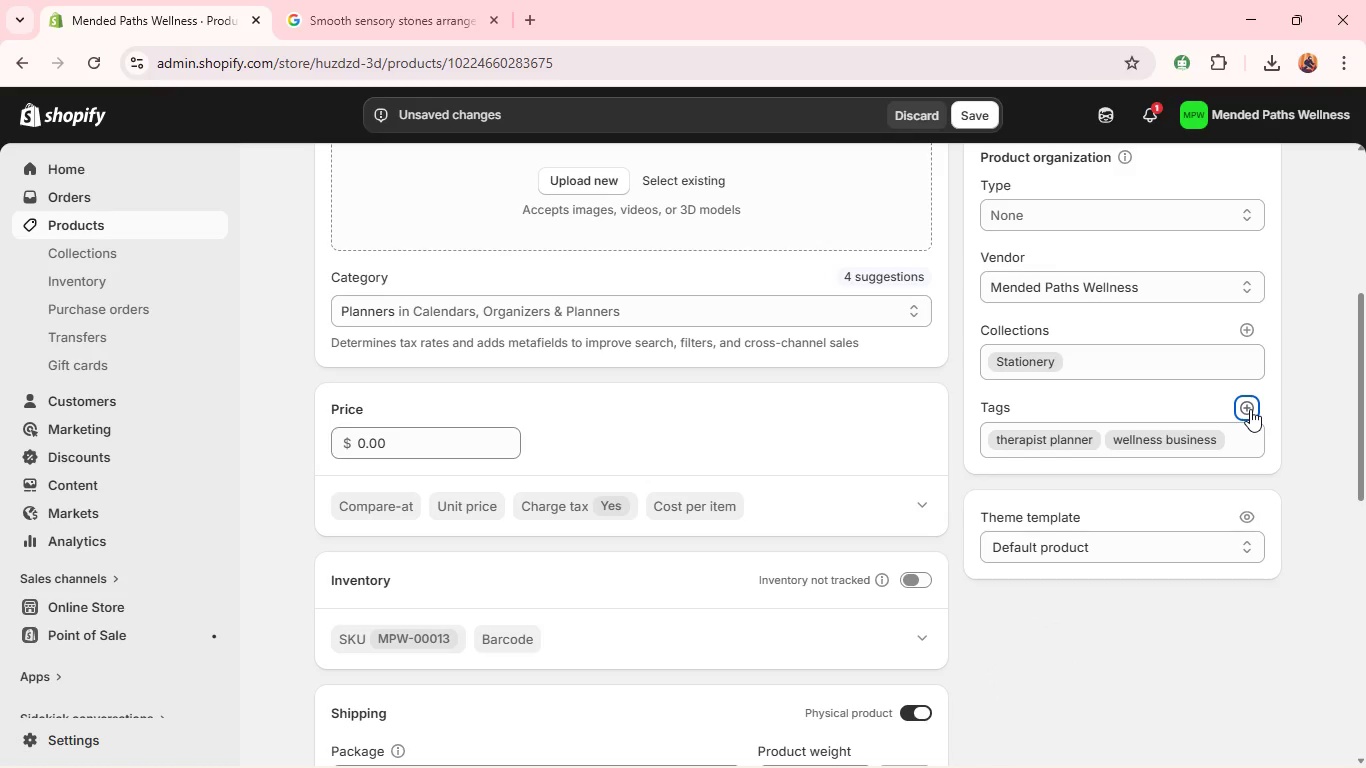 
left_click([1250, 409])
 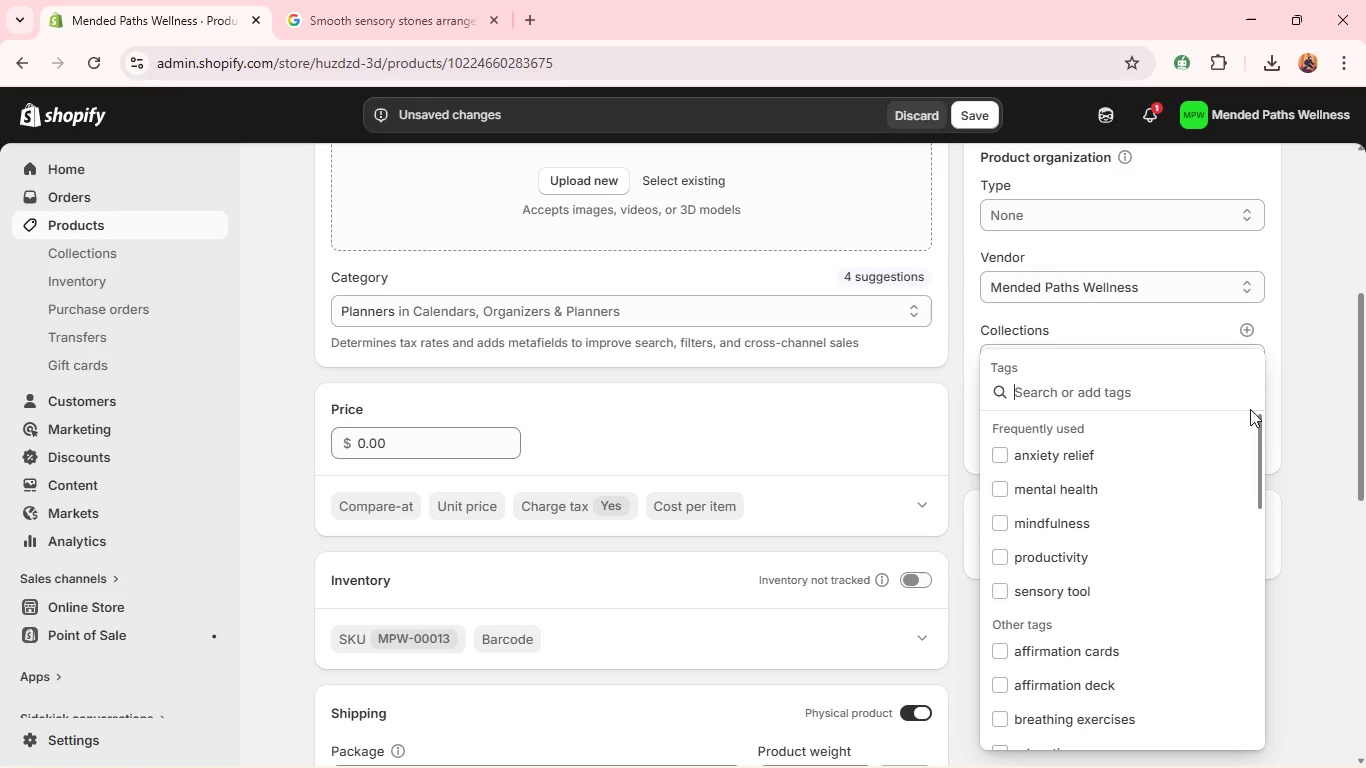 
type(S)
key(Backspace)
type(scheduling)
 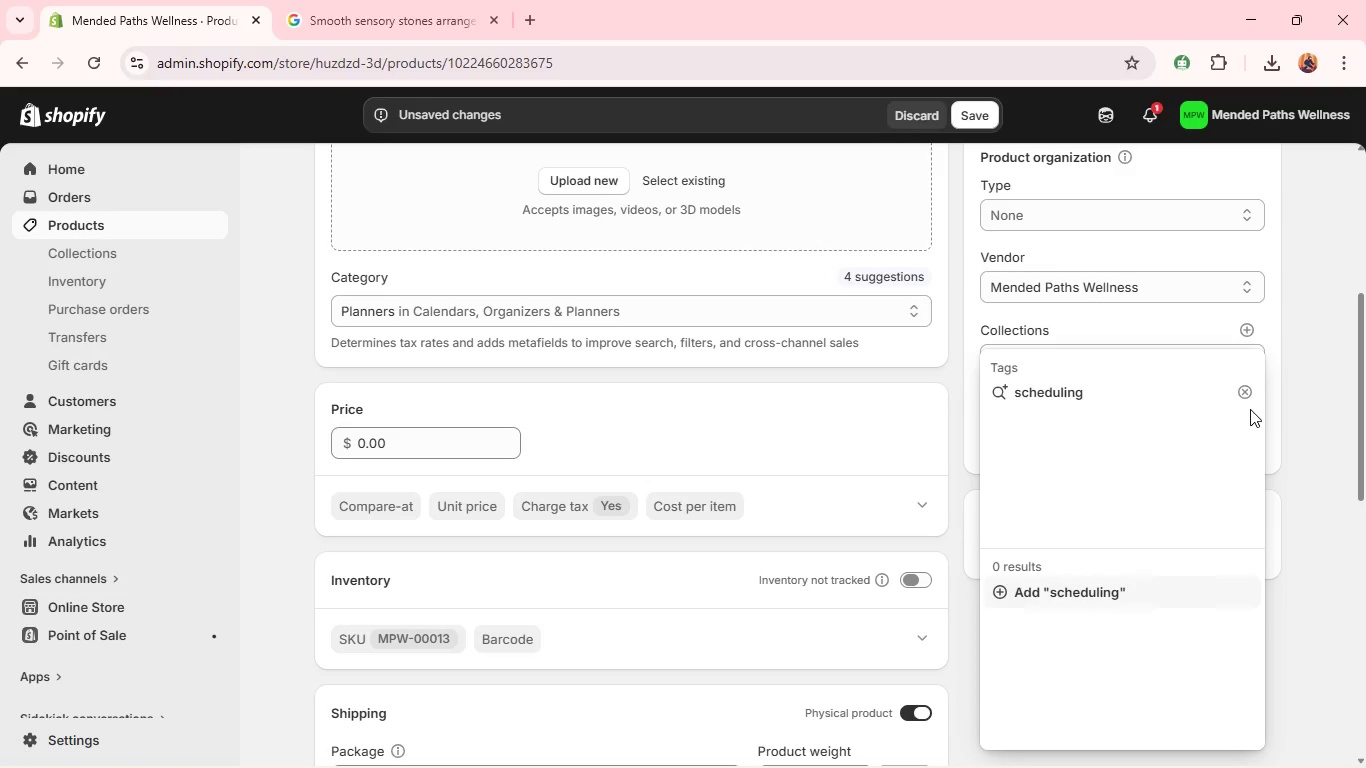 
key(Enter)
 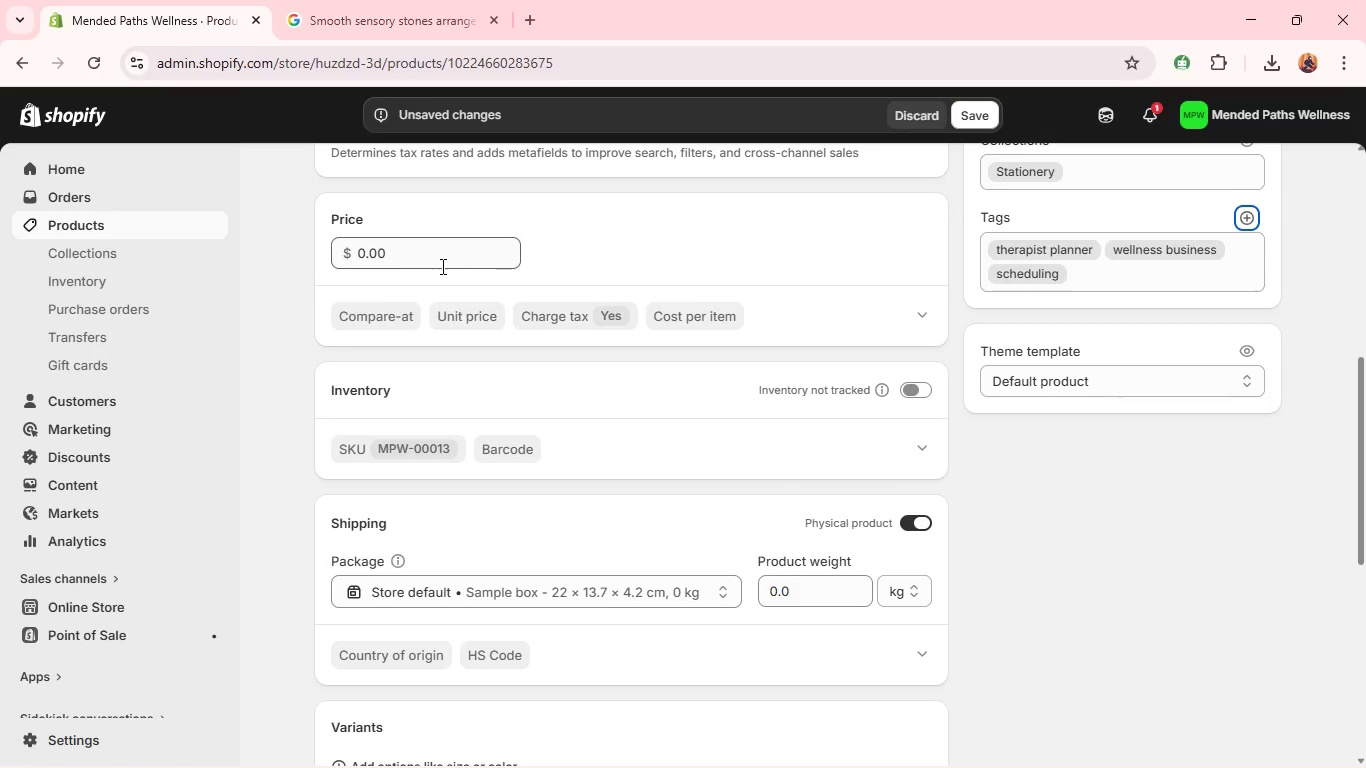 
double_click([436, 264])
 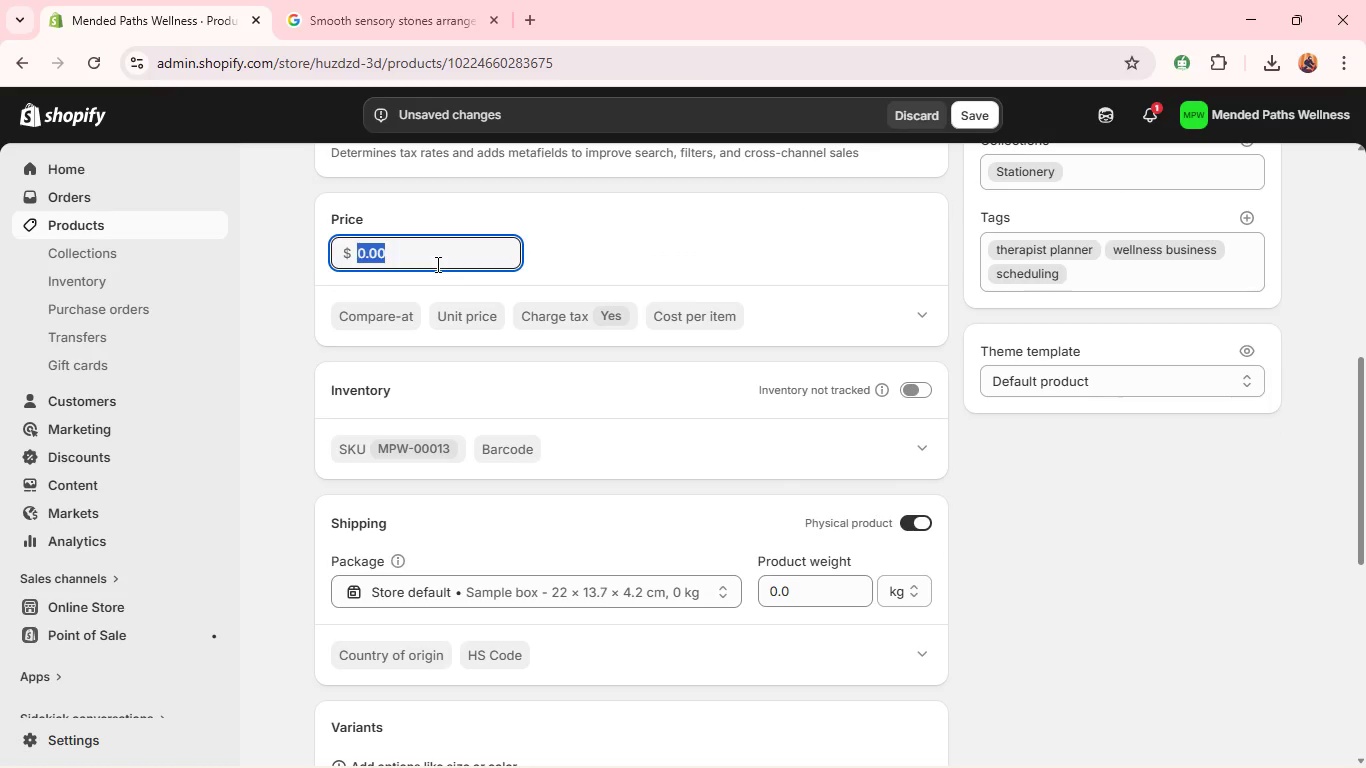 
type(45)
 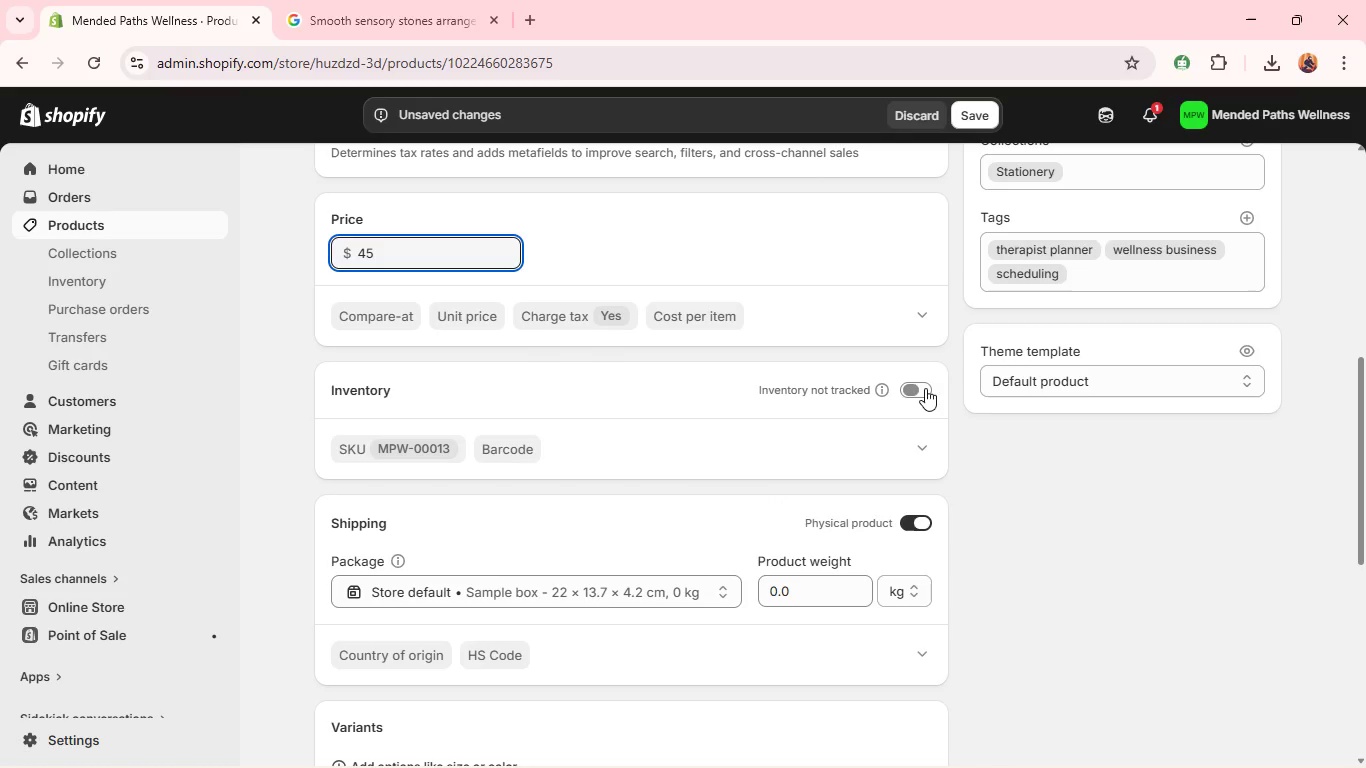 
left_click([920, 387])
 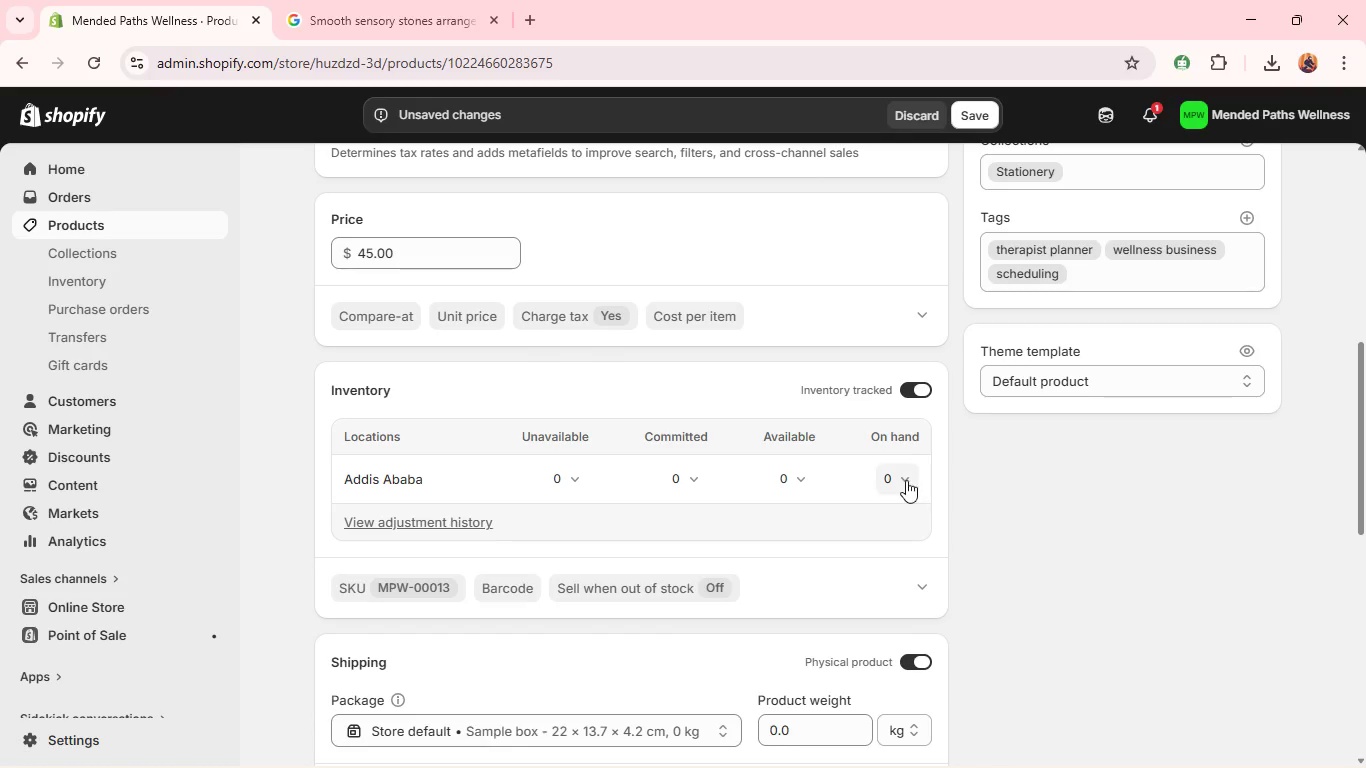 
left_click([899, 480])
 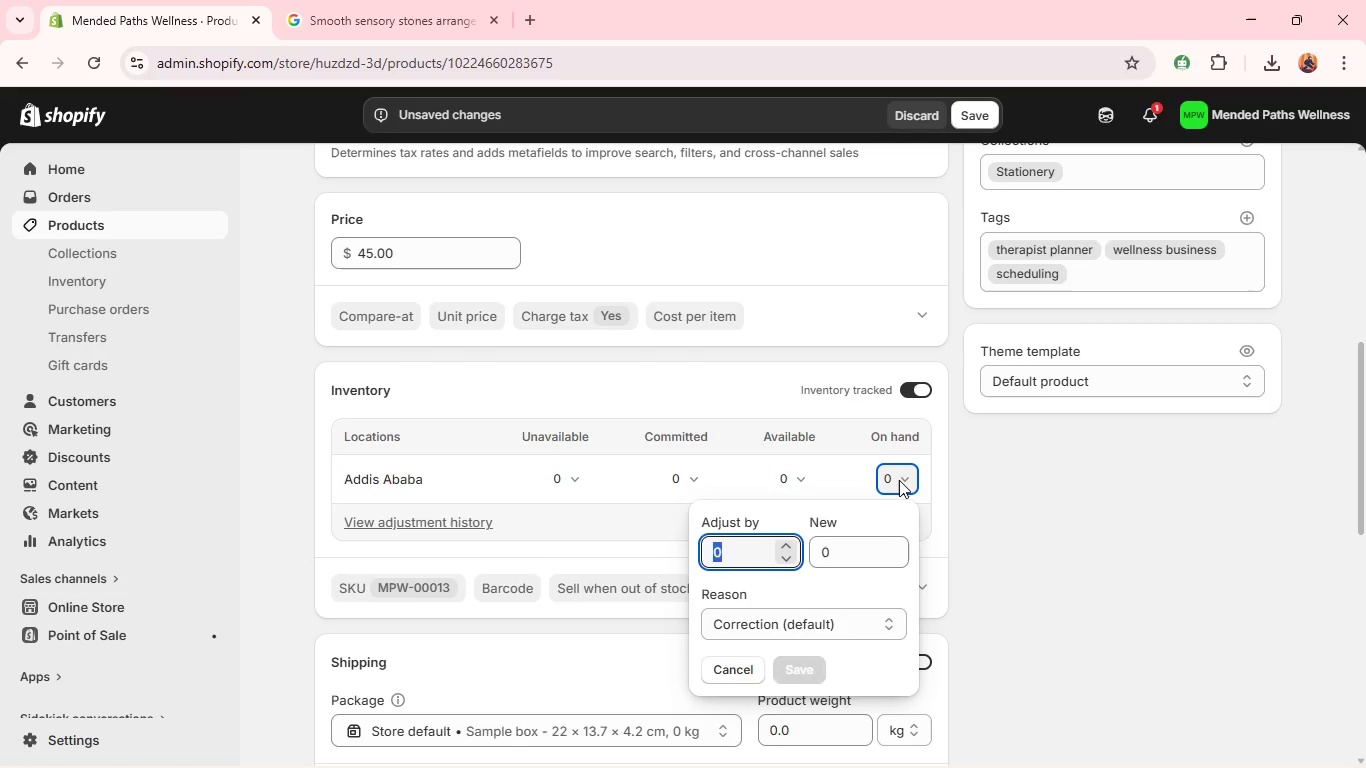 
key(1)
 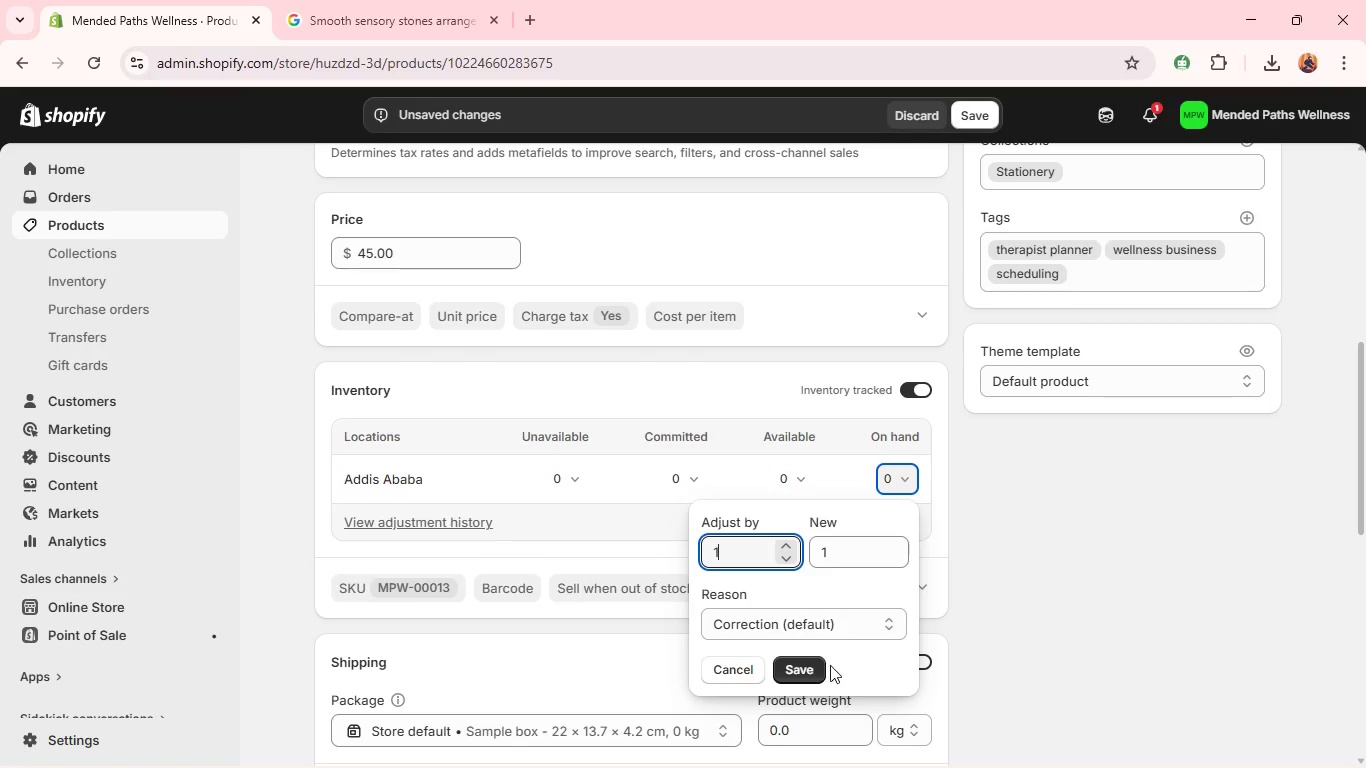 
left_click([813, 662])
 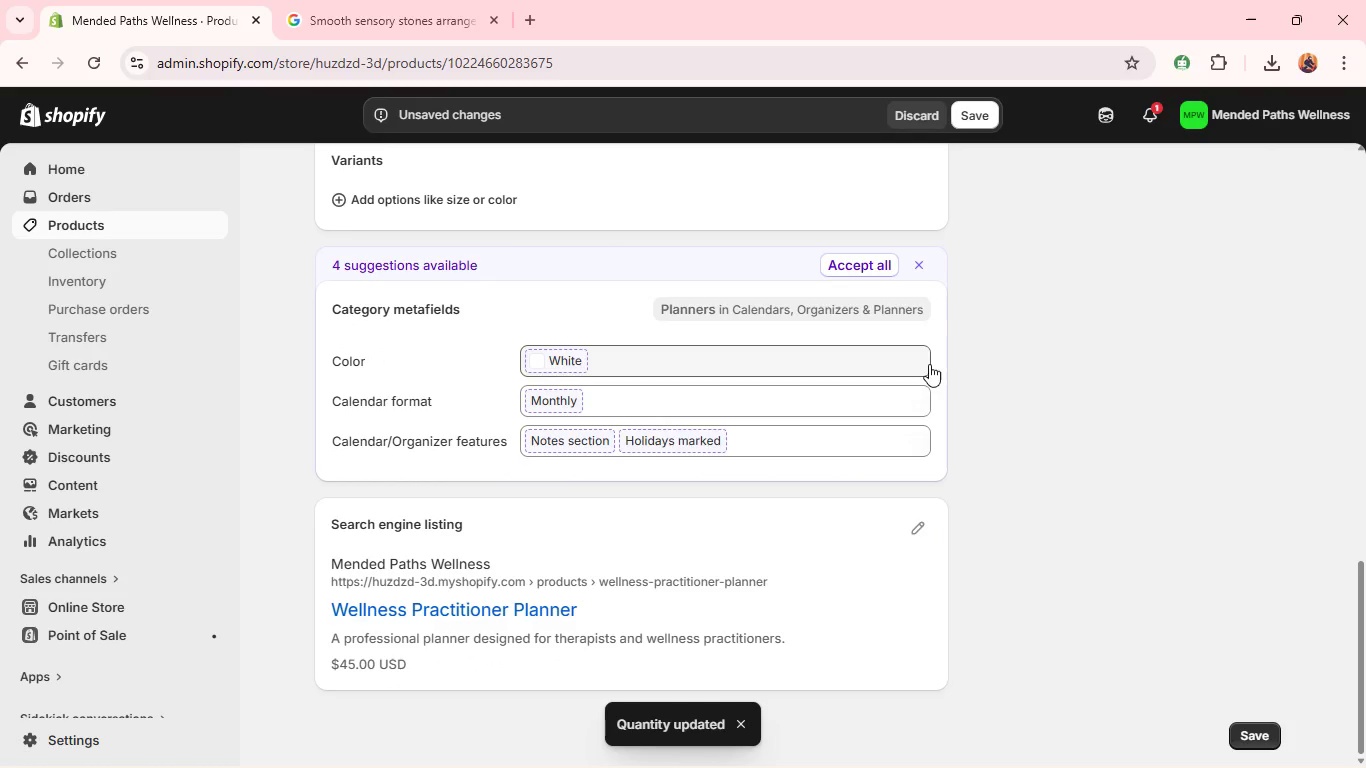 
left_click([864, 256])
 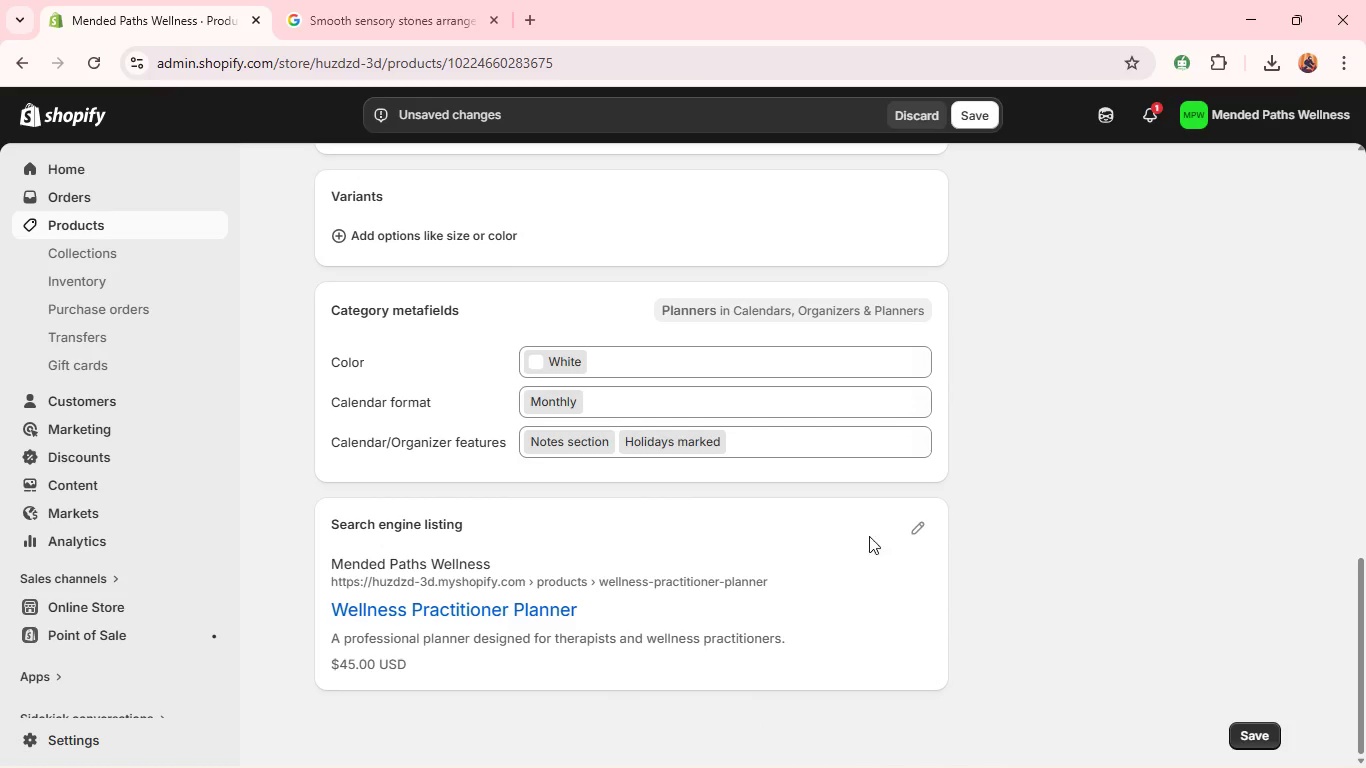 
left_click([924, 523])
 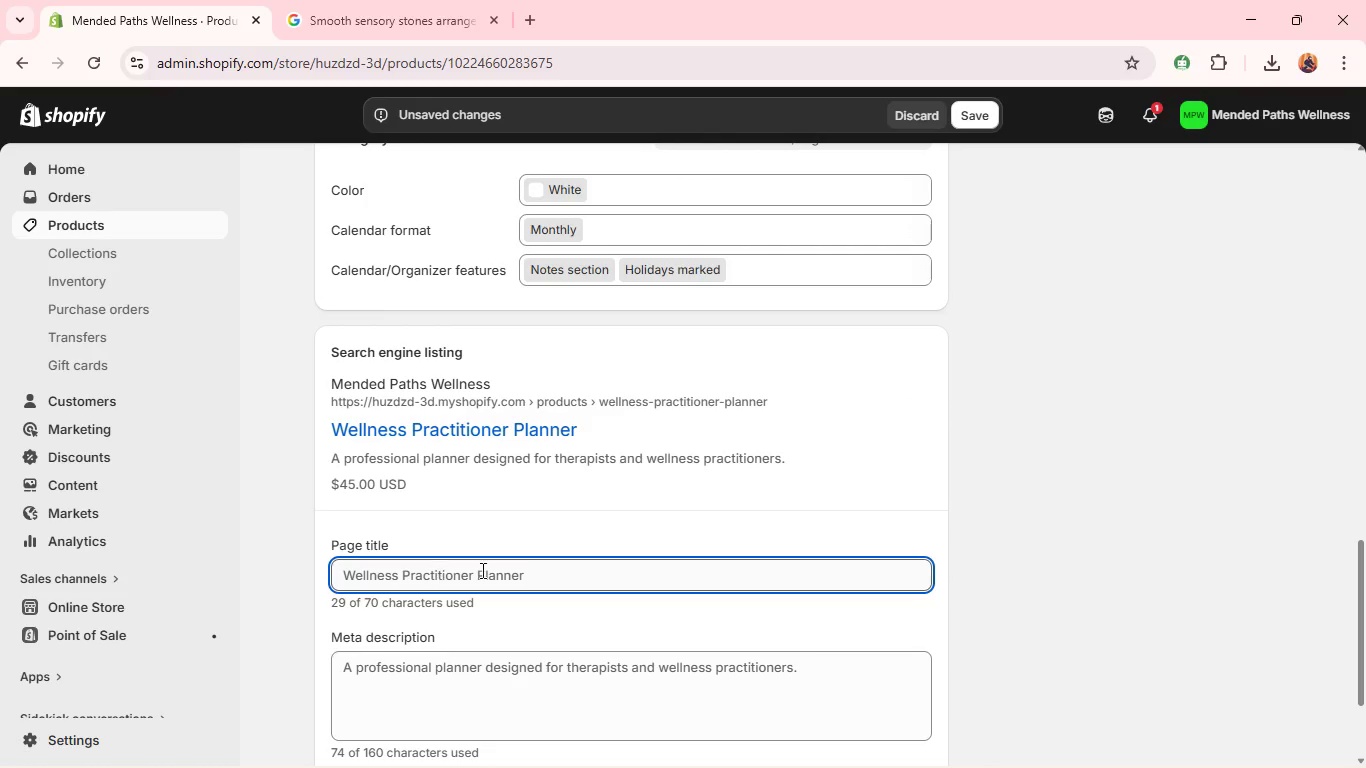 
wait(5.34)
 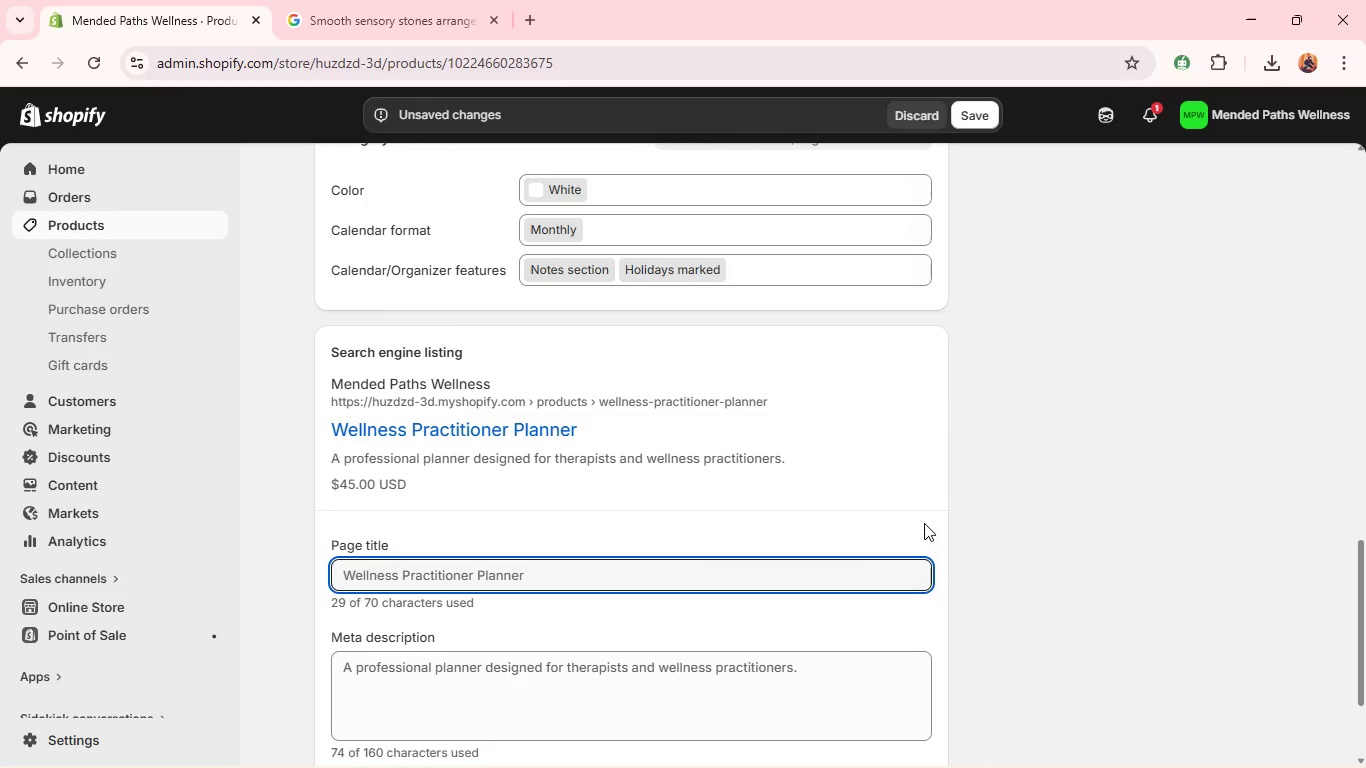 
left_click([564, 566])
 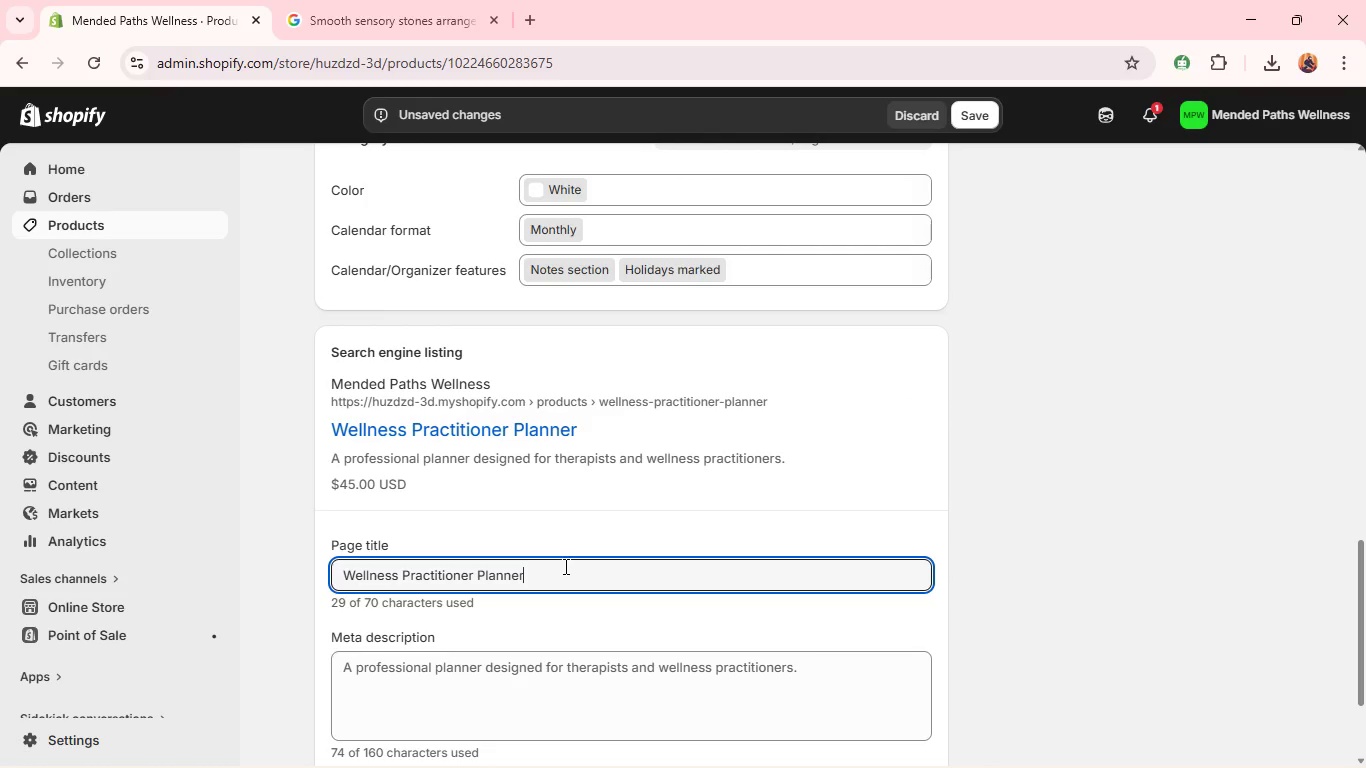 
type( for Therapists & Coaches)
 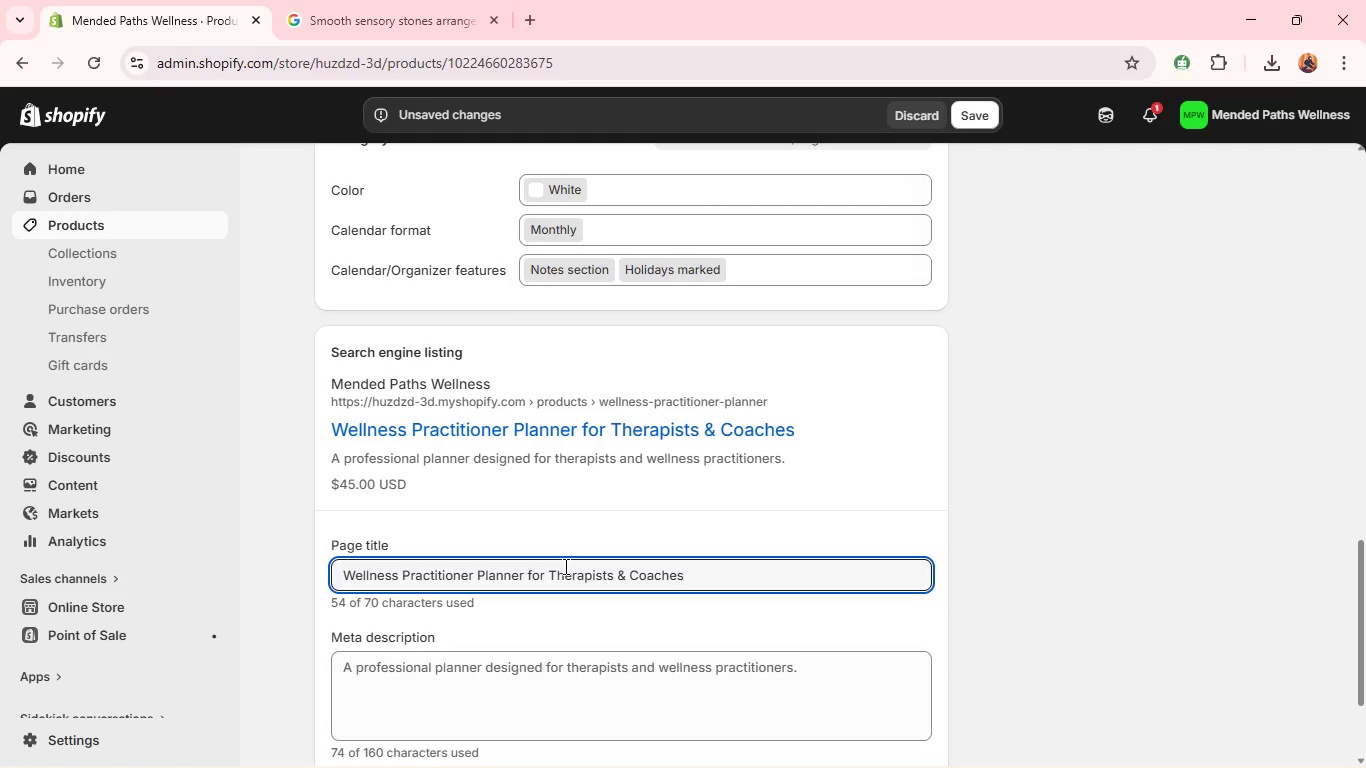 
double_click([561, 557])
 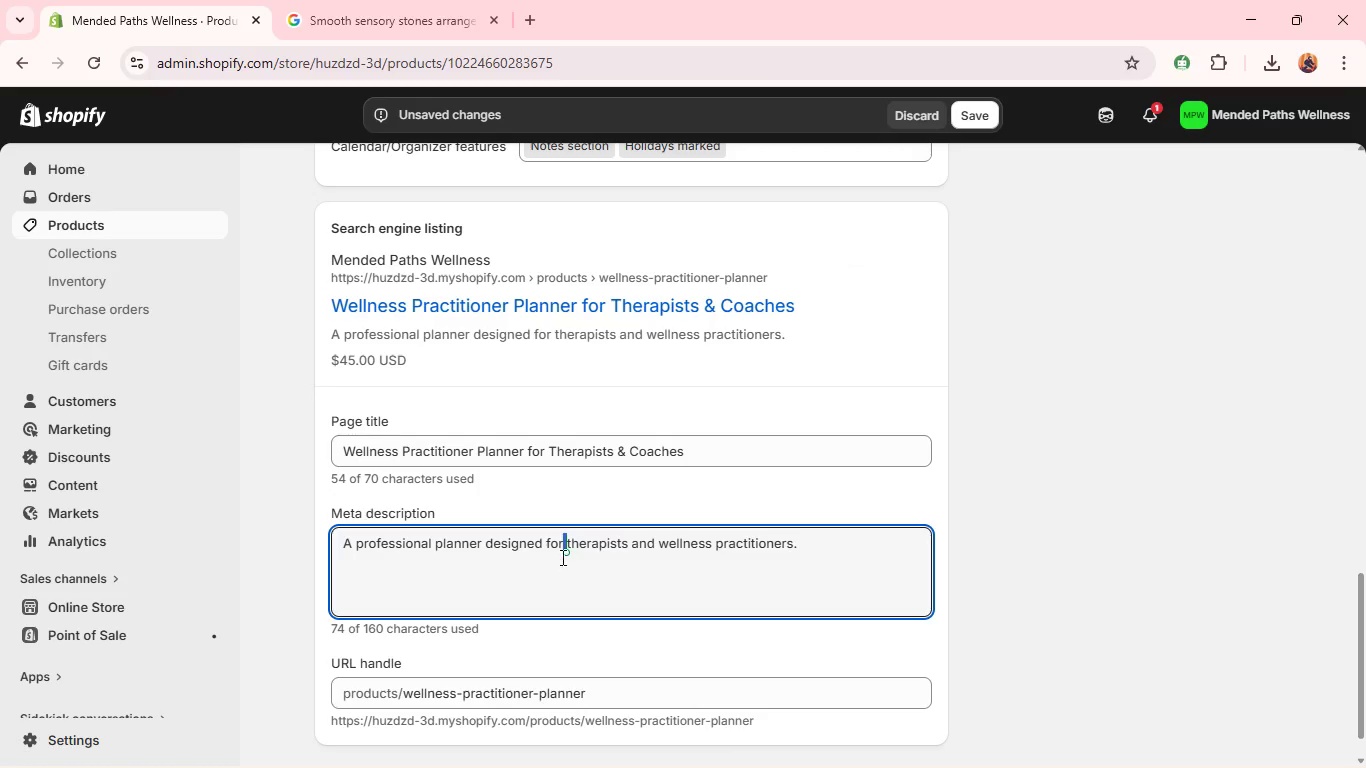 
triple_click([561, 557])
 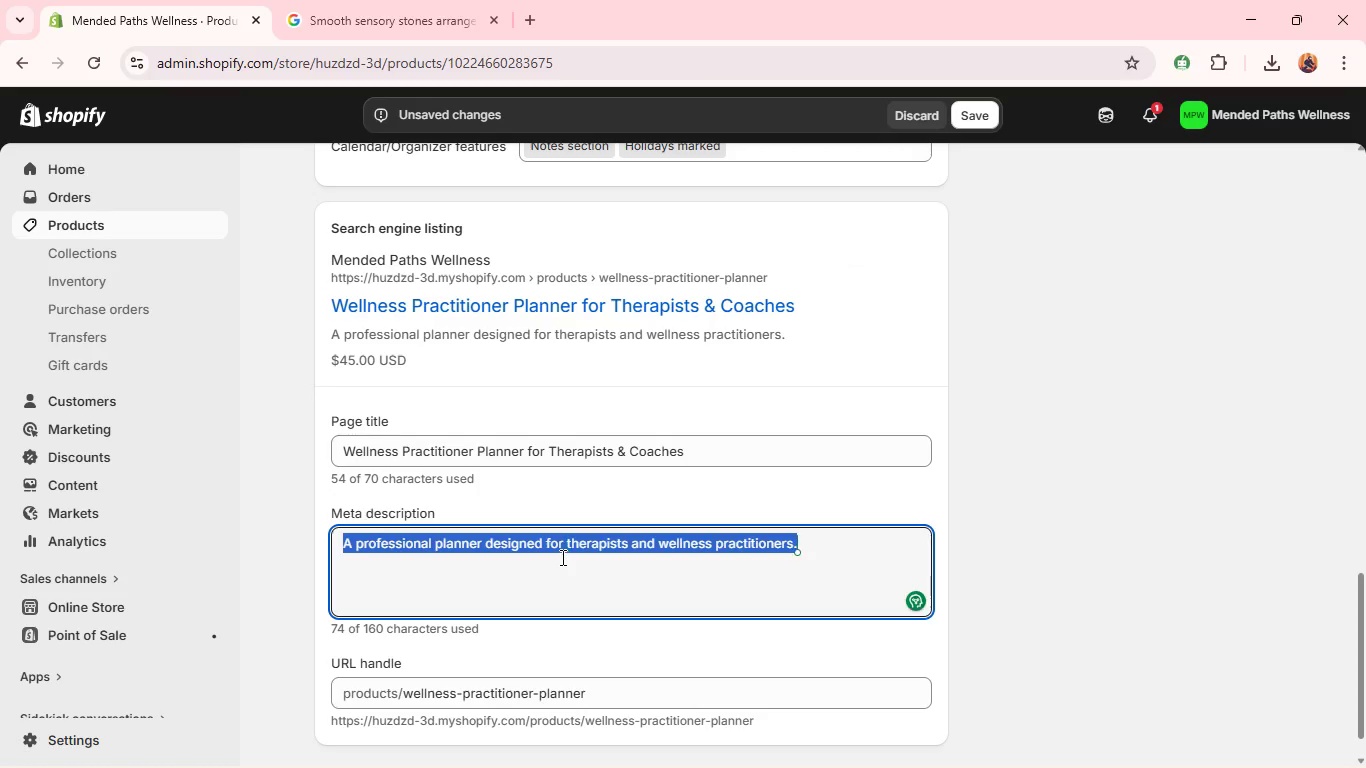 
hold_key(key=ShiftLeft, duration=0.69)
 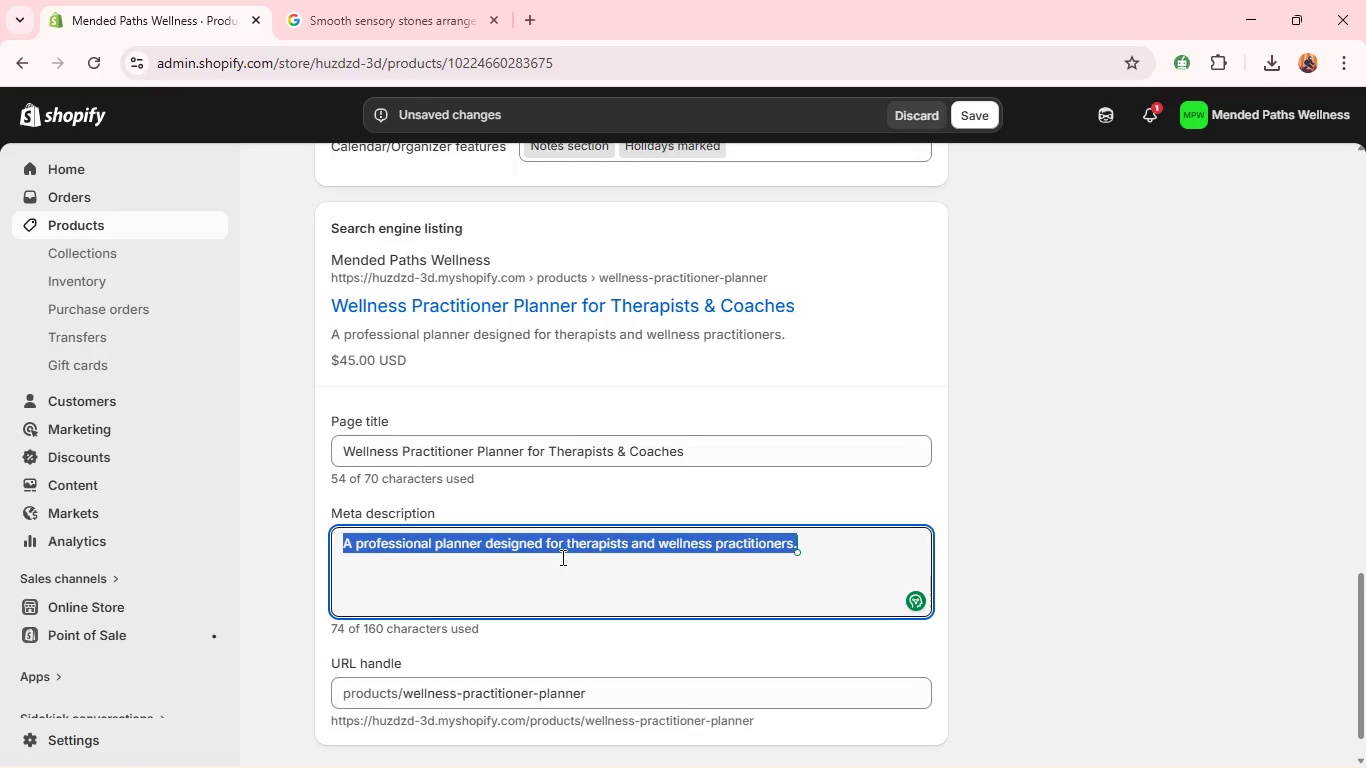 
key(Control+ControlLeft)
 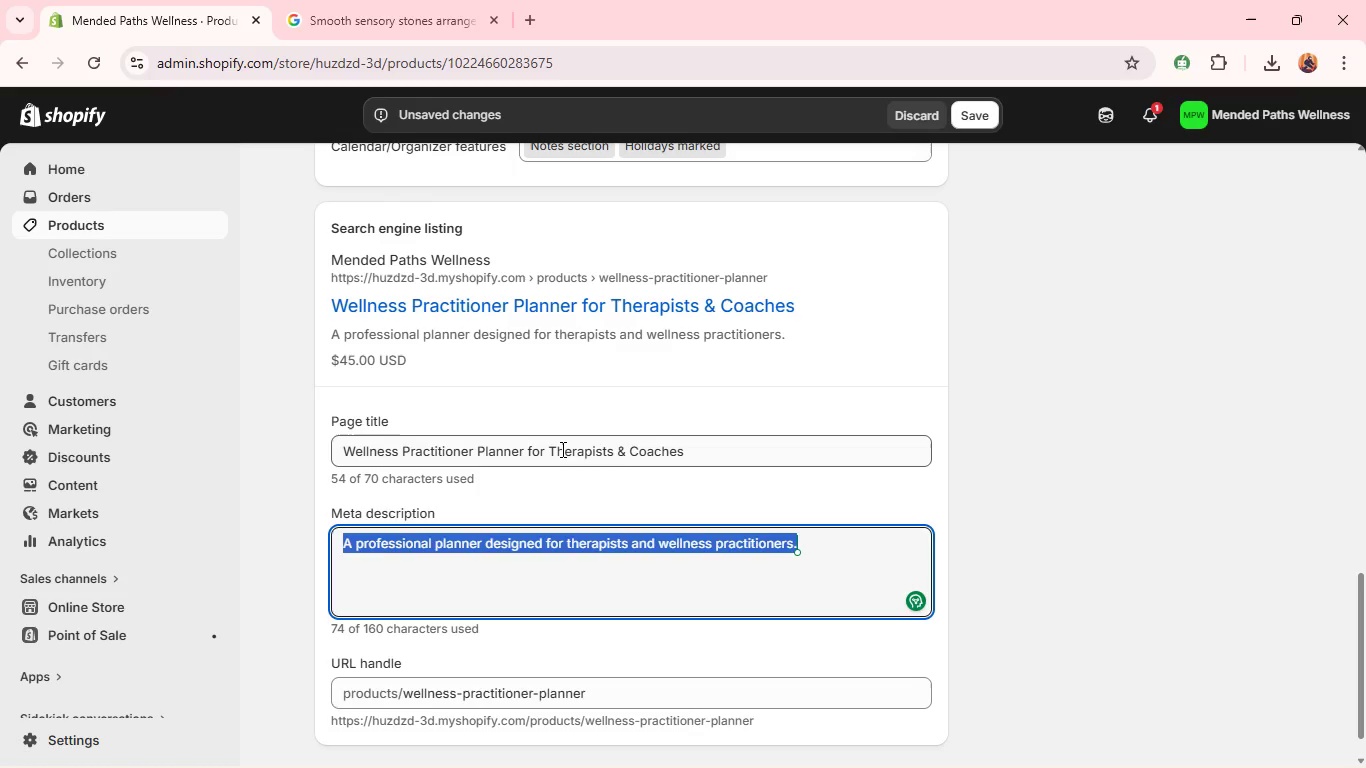 
left_click([561, 449])
 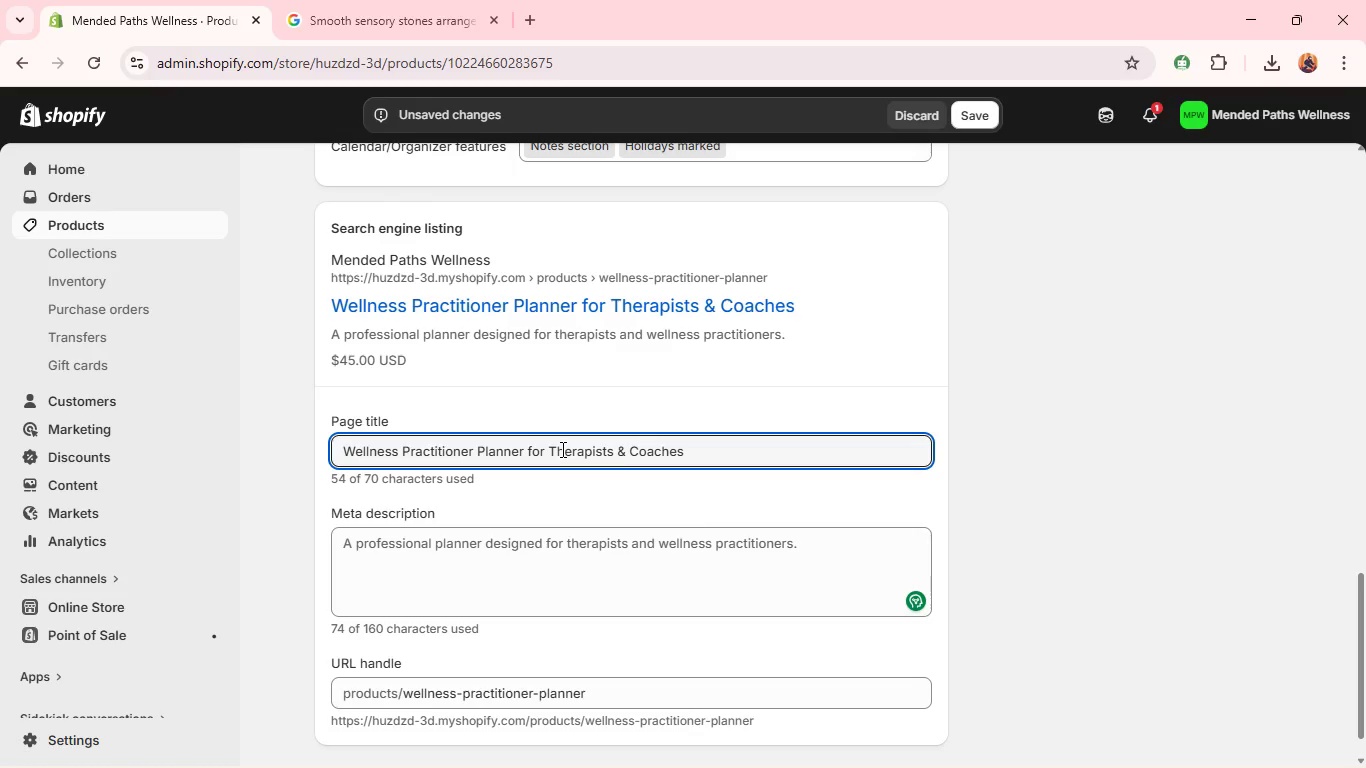 
key(Control+A)
 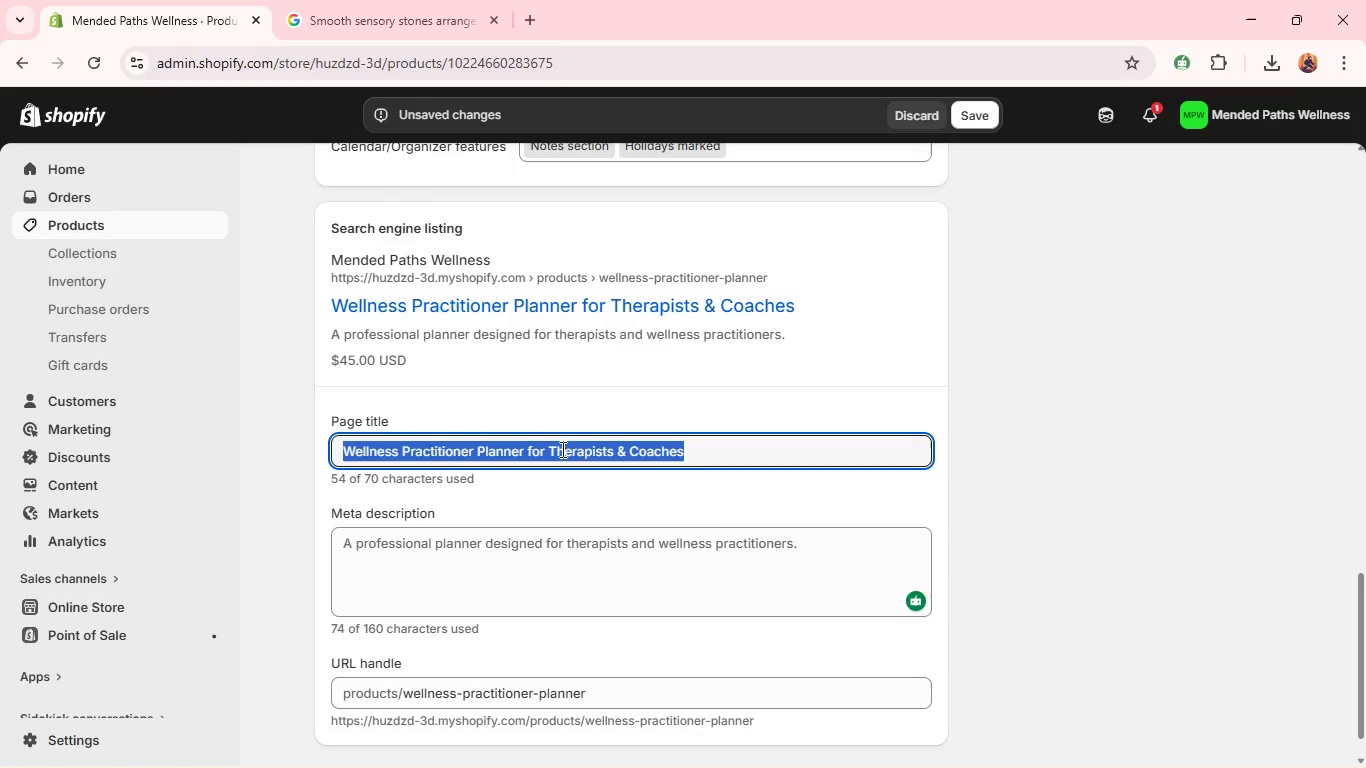 
key(Control+C)
 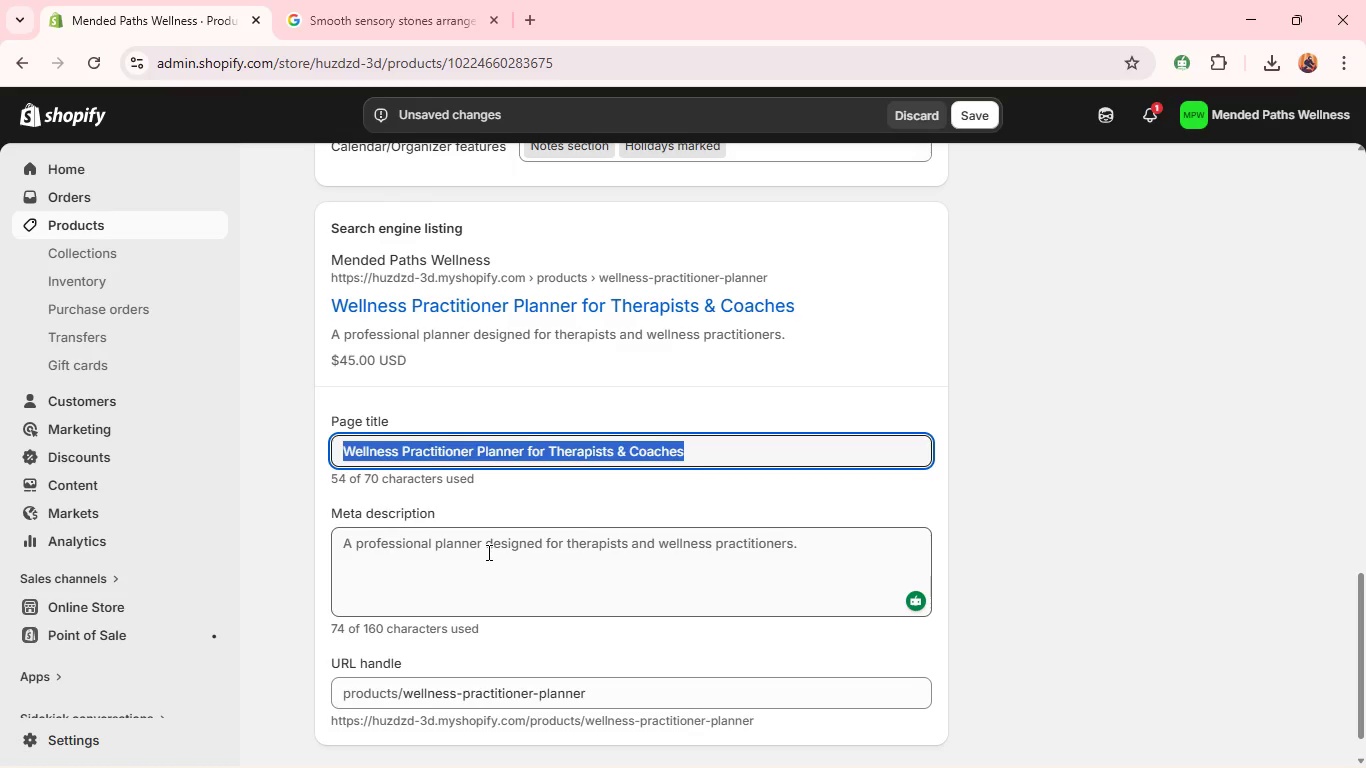 
left_click([487, 552])
 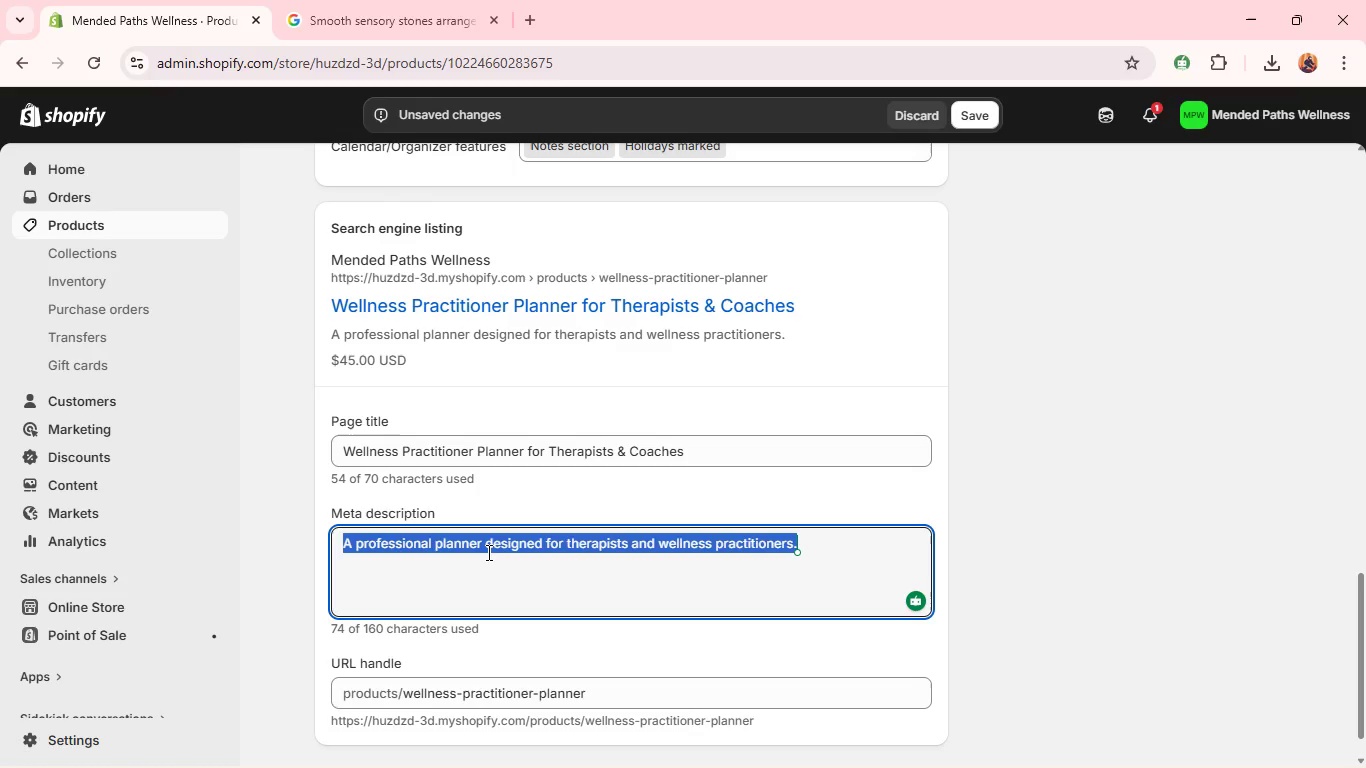 
key(Control+A)
 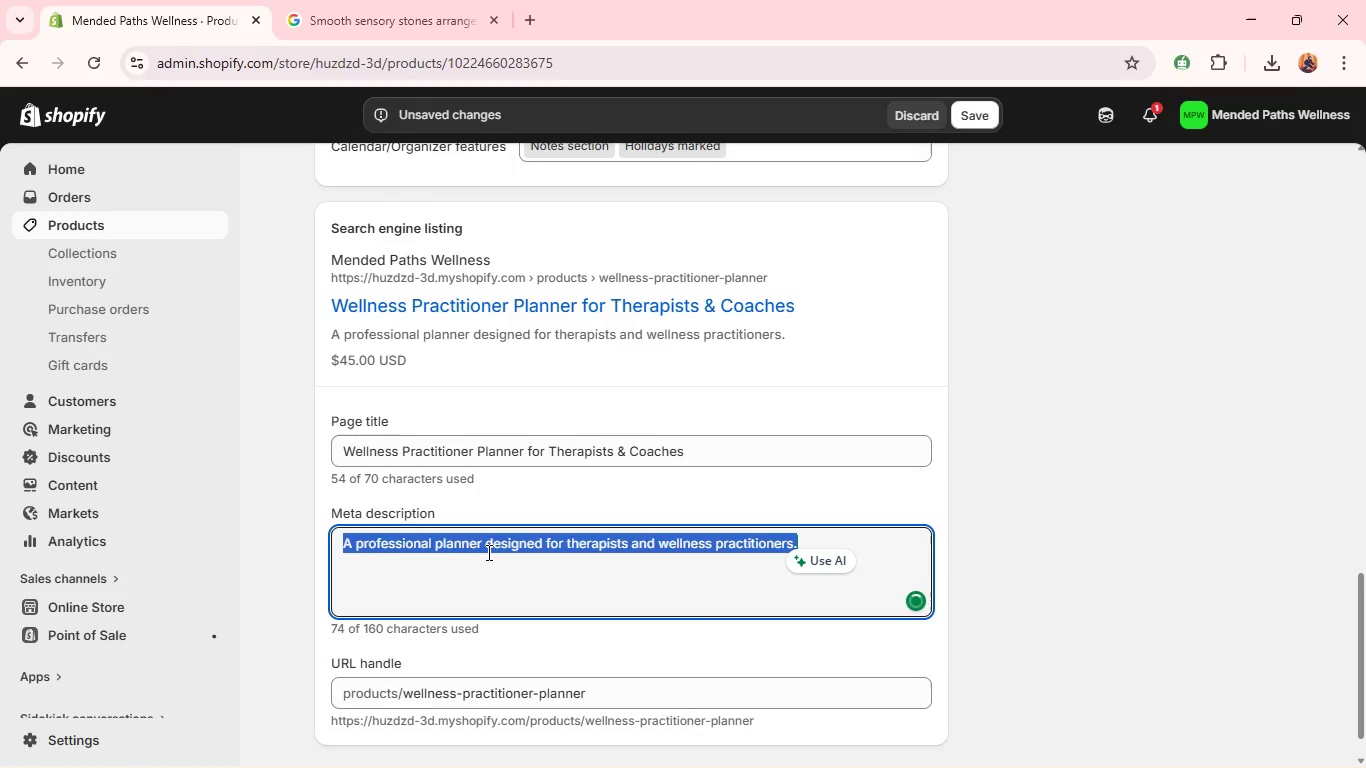 
key(Control+V)
 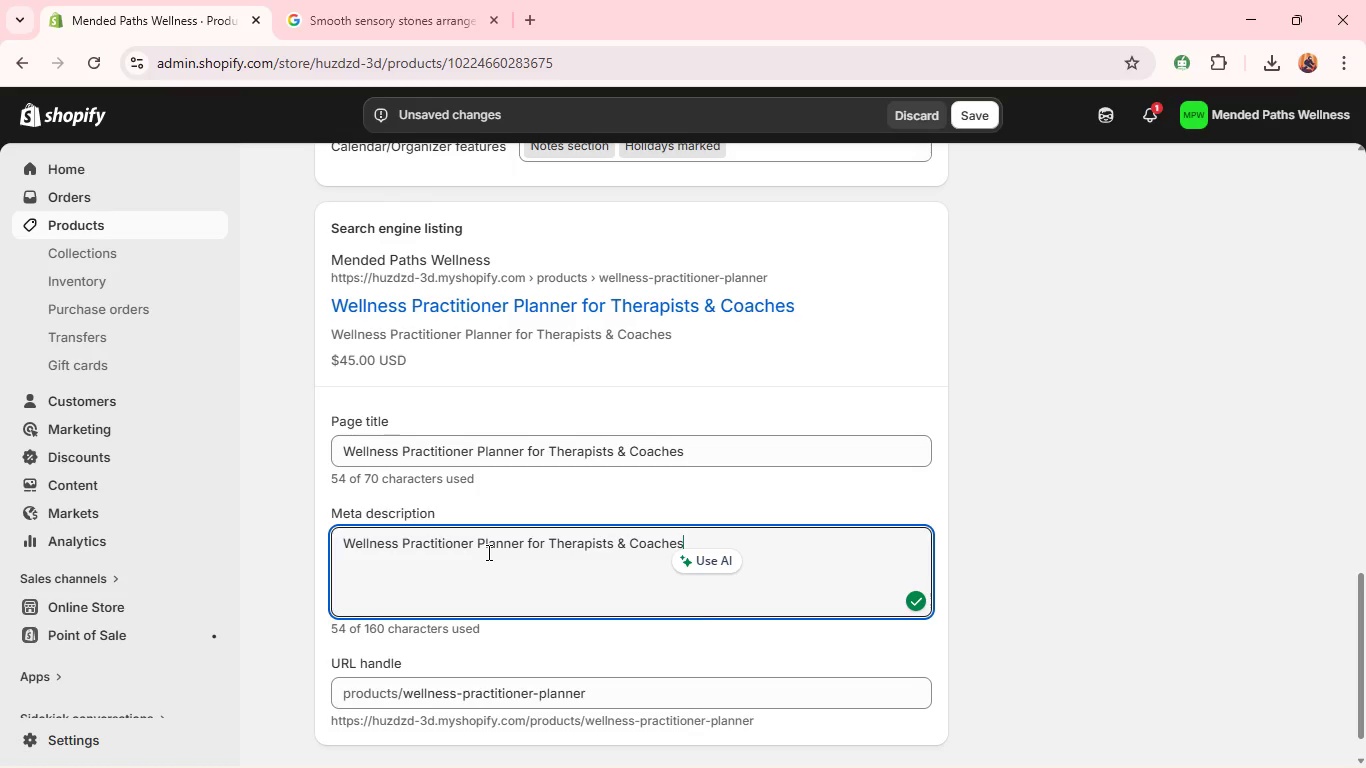 
key(Space)
 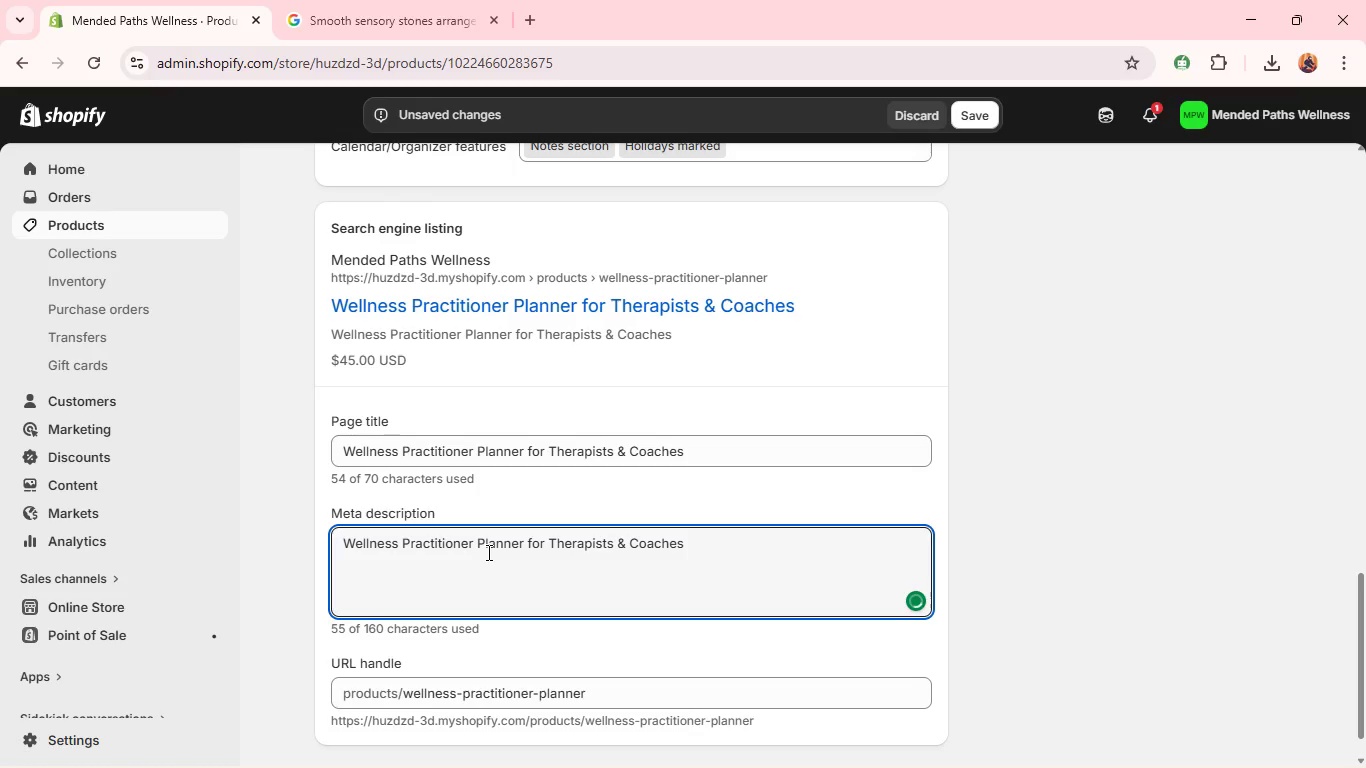 
key(Control+A)
 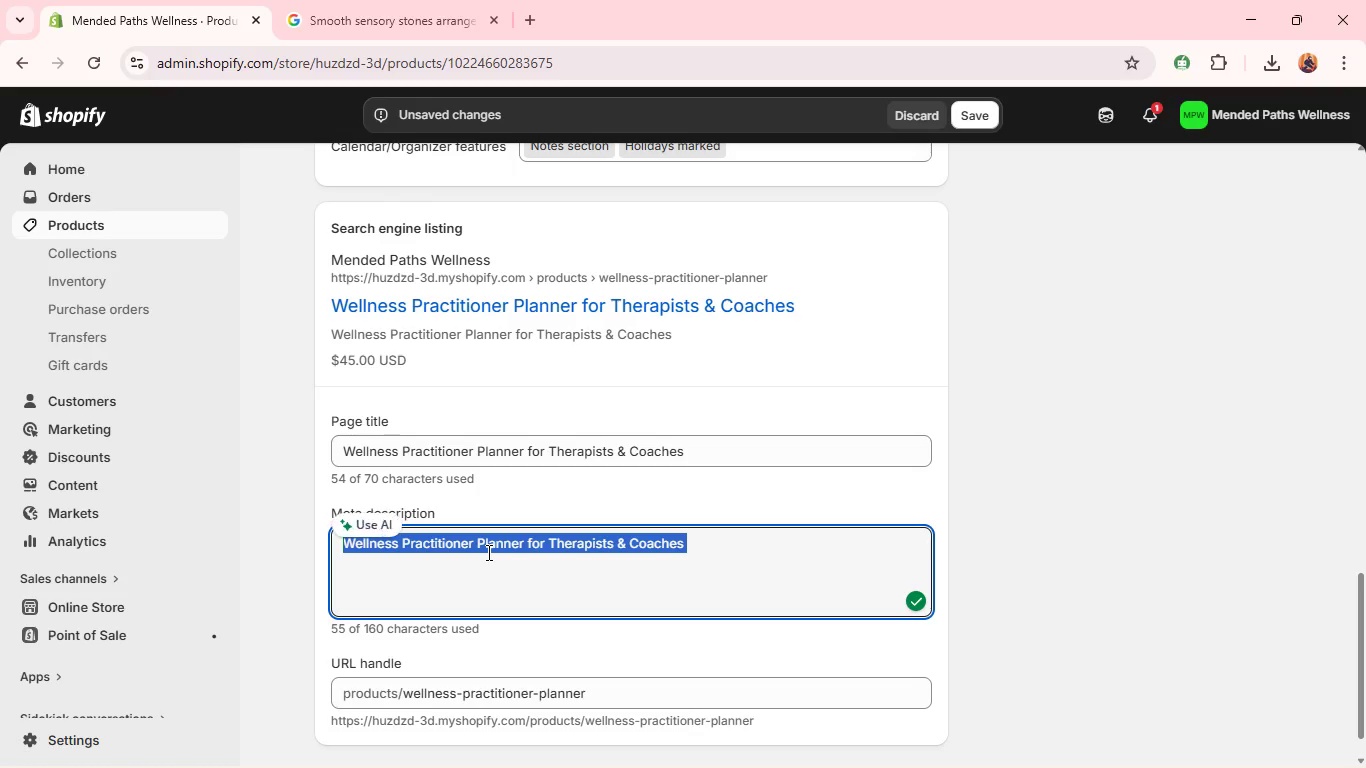 
type(Organize sessions, clients, and we)
key(Backspace)
type(llness goals with this professional planner.)
 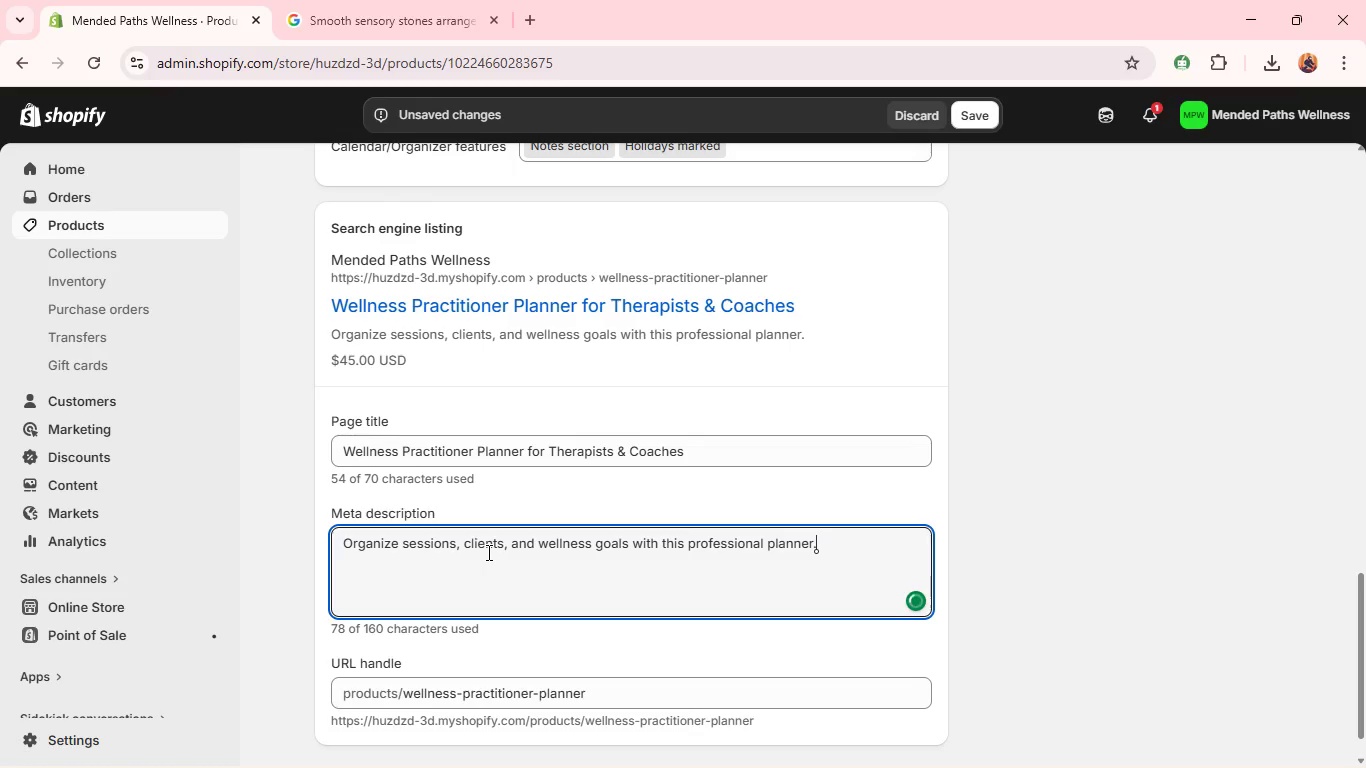 
wait(13.09)
 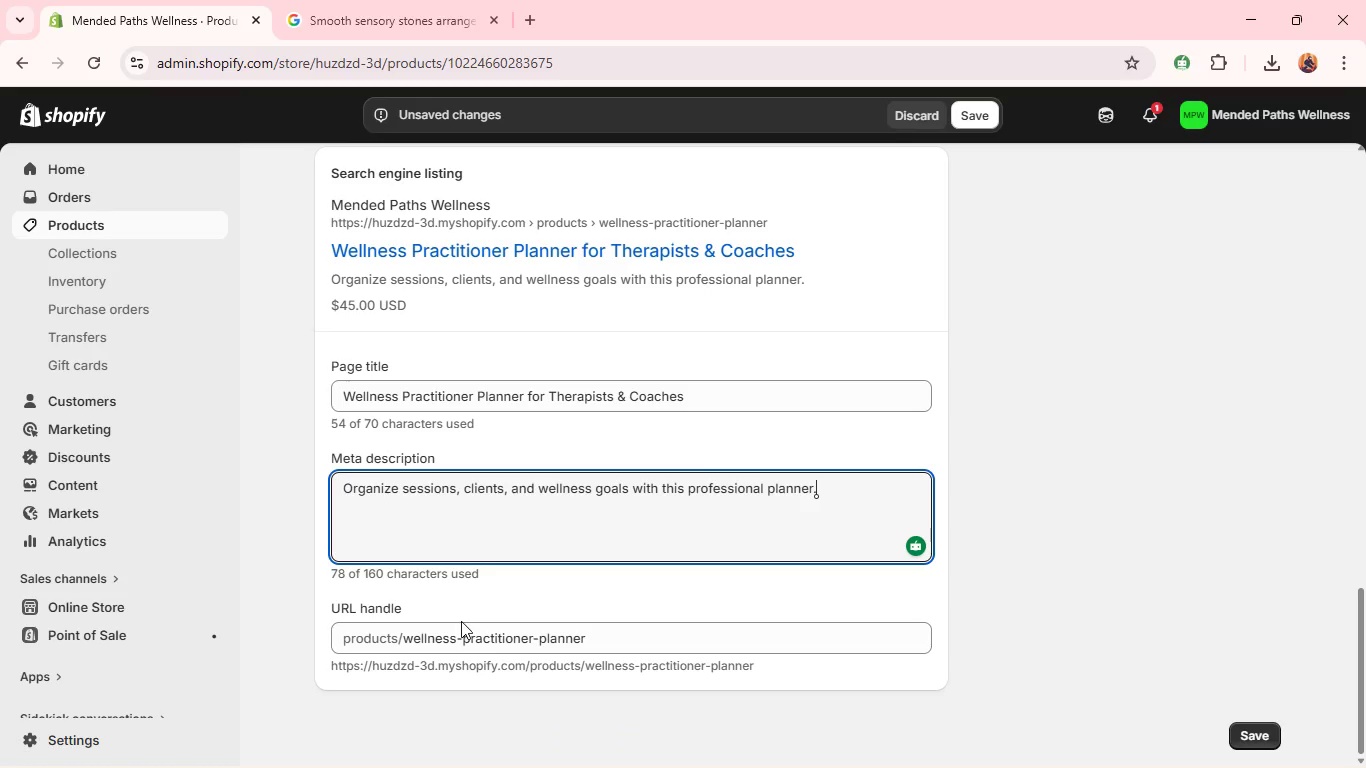 
left_click([974, 108])
 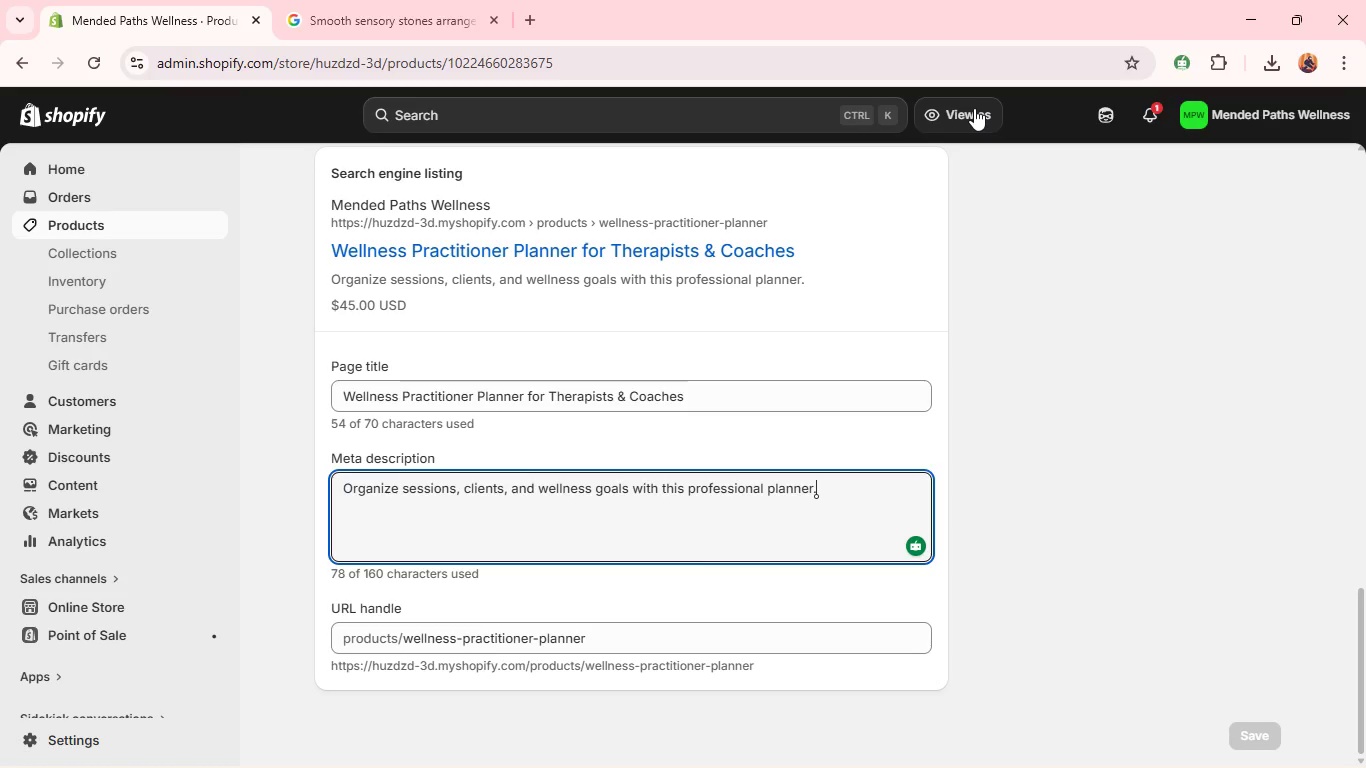 
wait(20.94)
 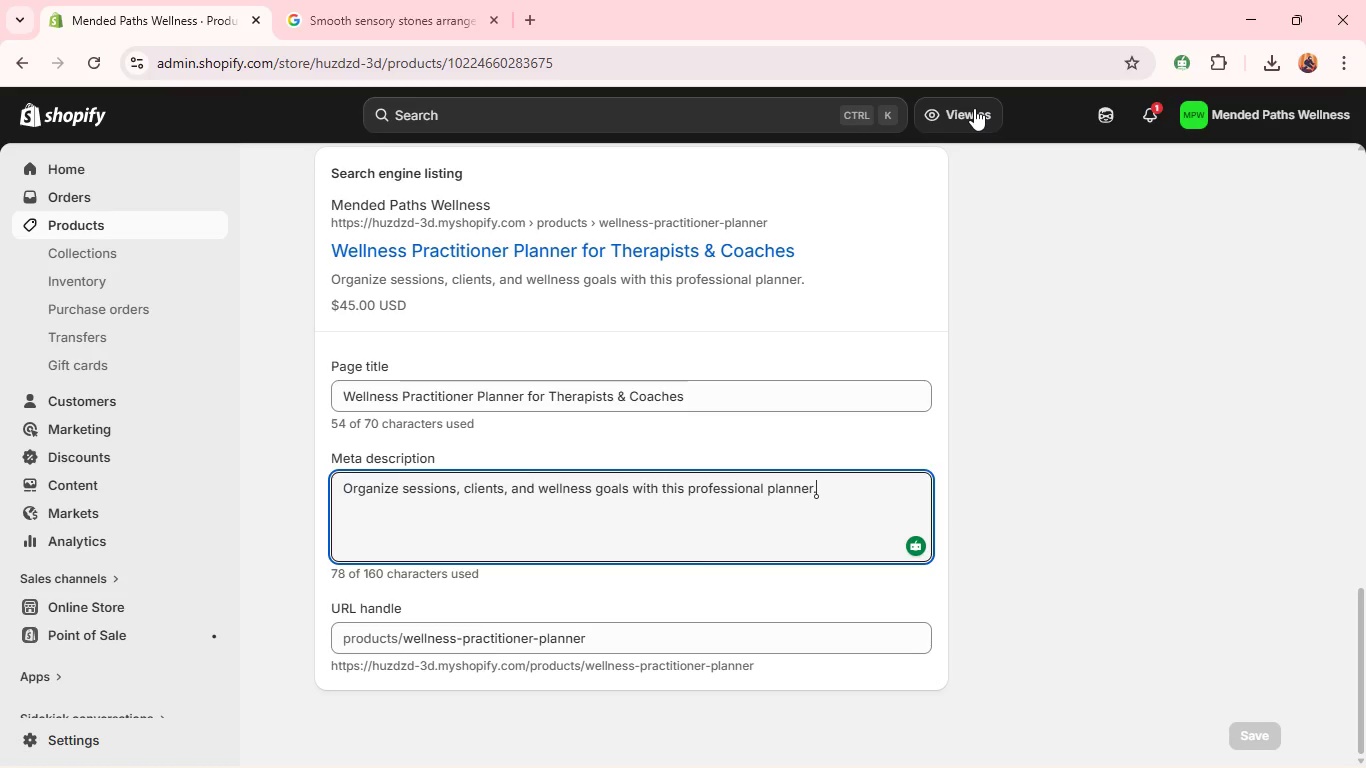 
left_click_drag(start_coordinate=[332, 158], to_coordinate=[343, 166])
 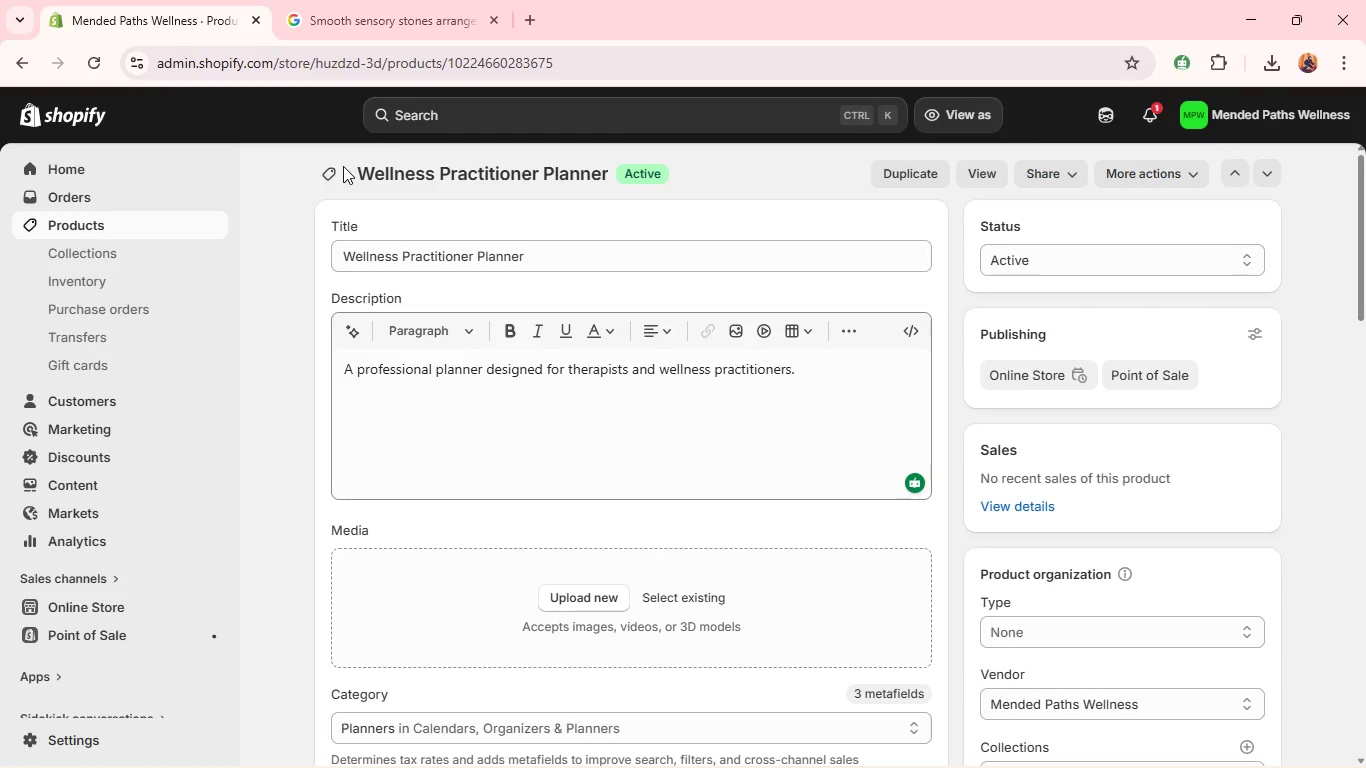 
left_click([343, 166])
 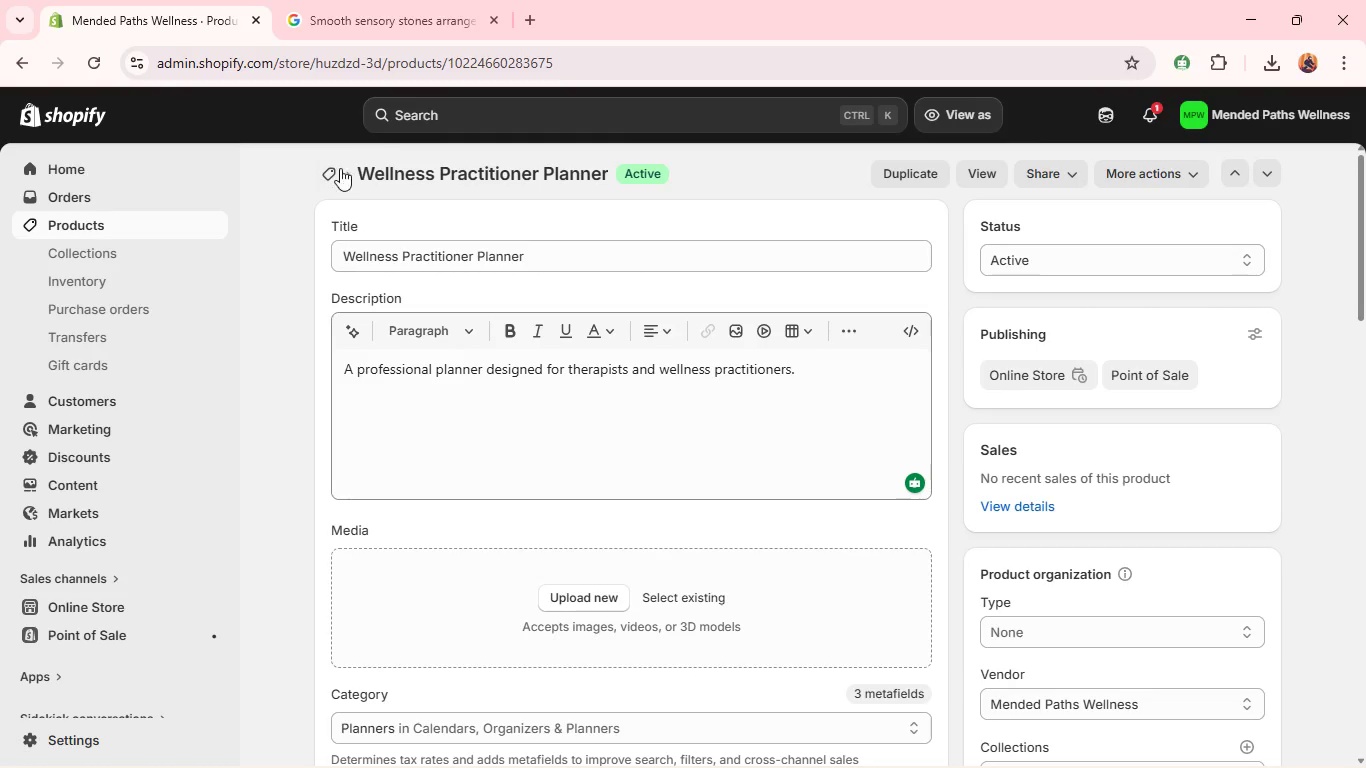 
left_click([332, 171])
 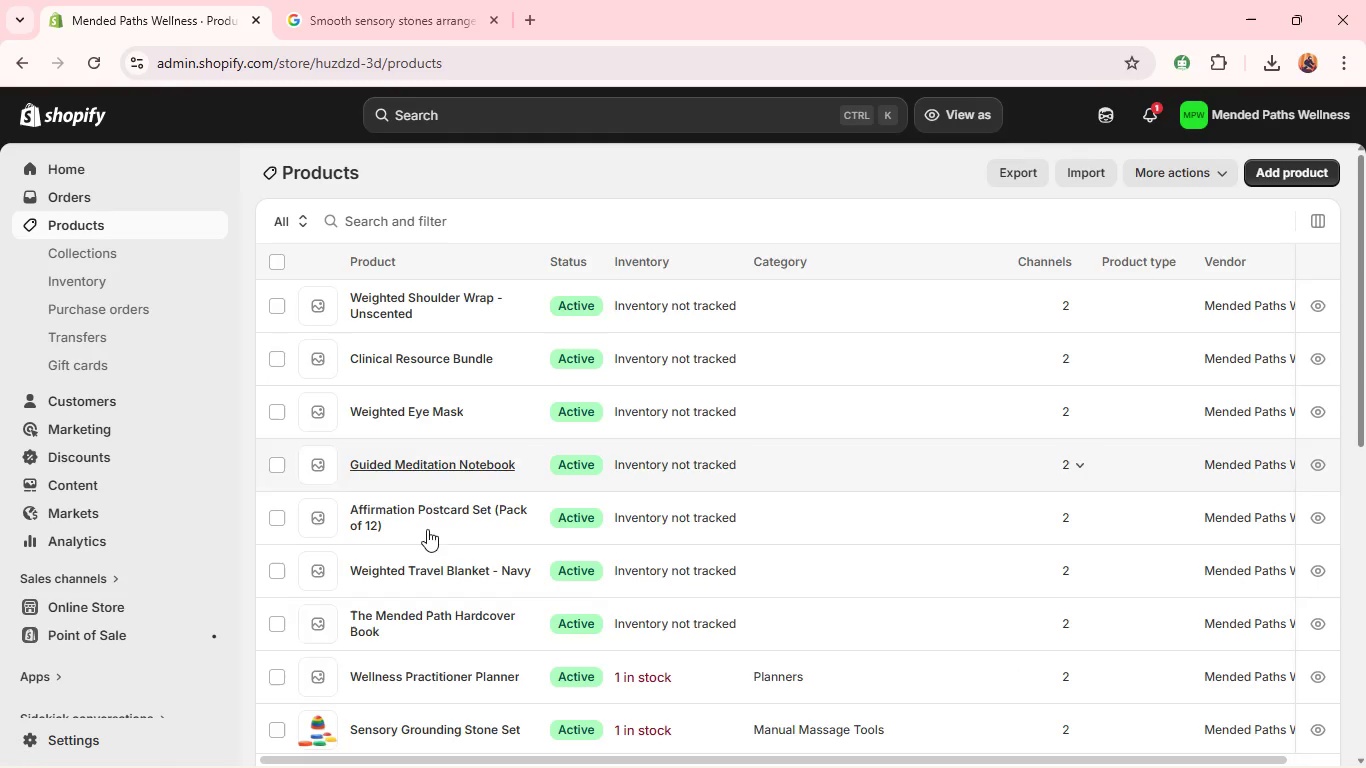 
left_click([366, 667])
 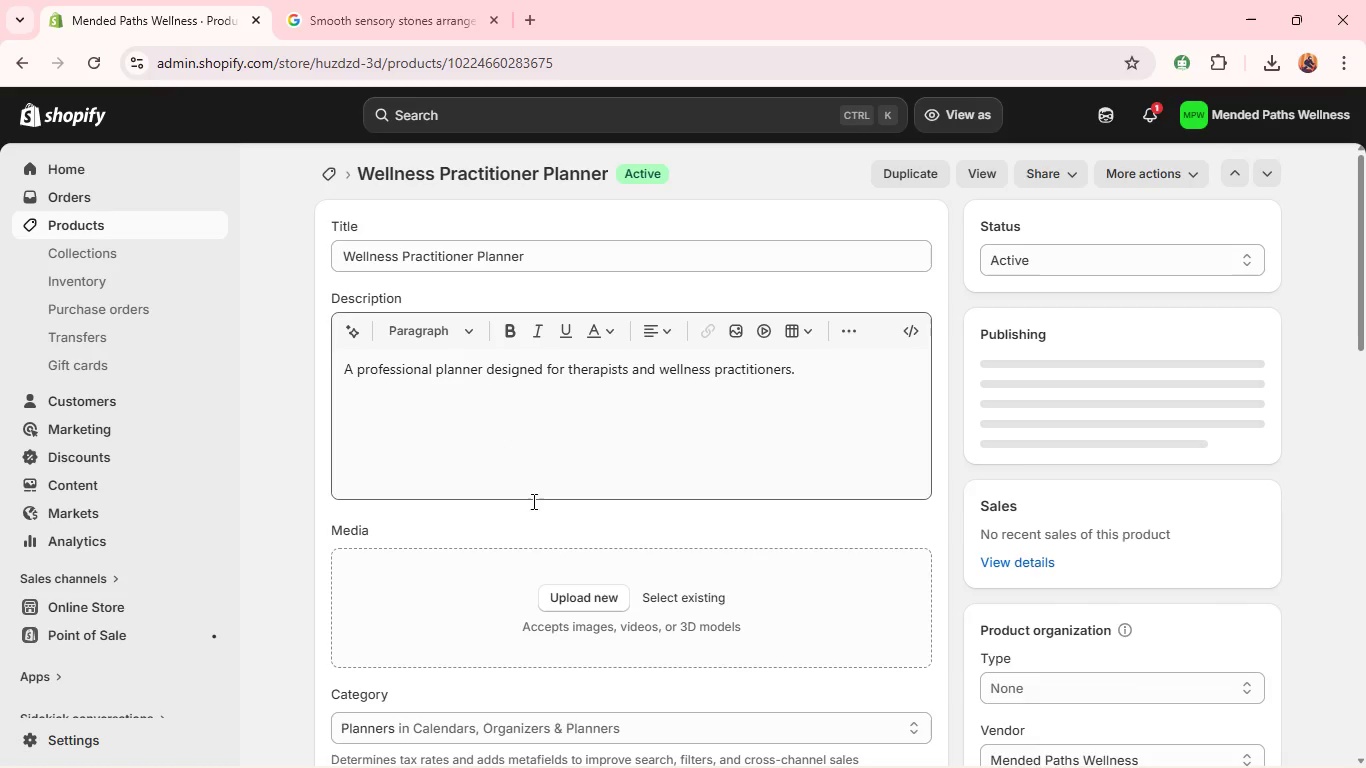 
left_click([555, 606])
 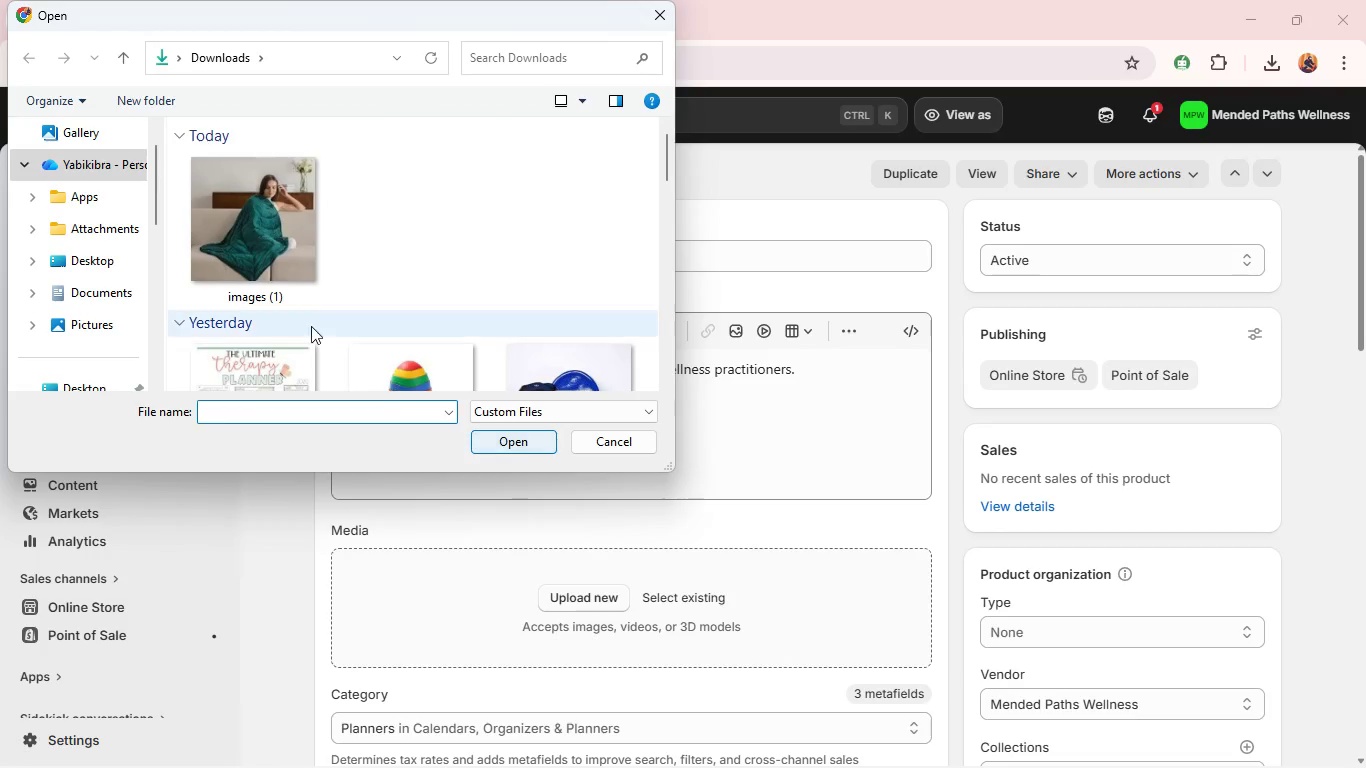 
left_click([291, 352])
 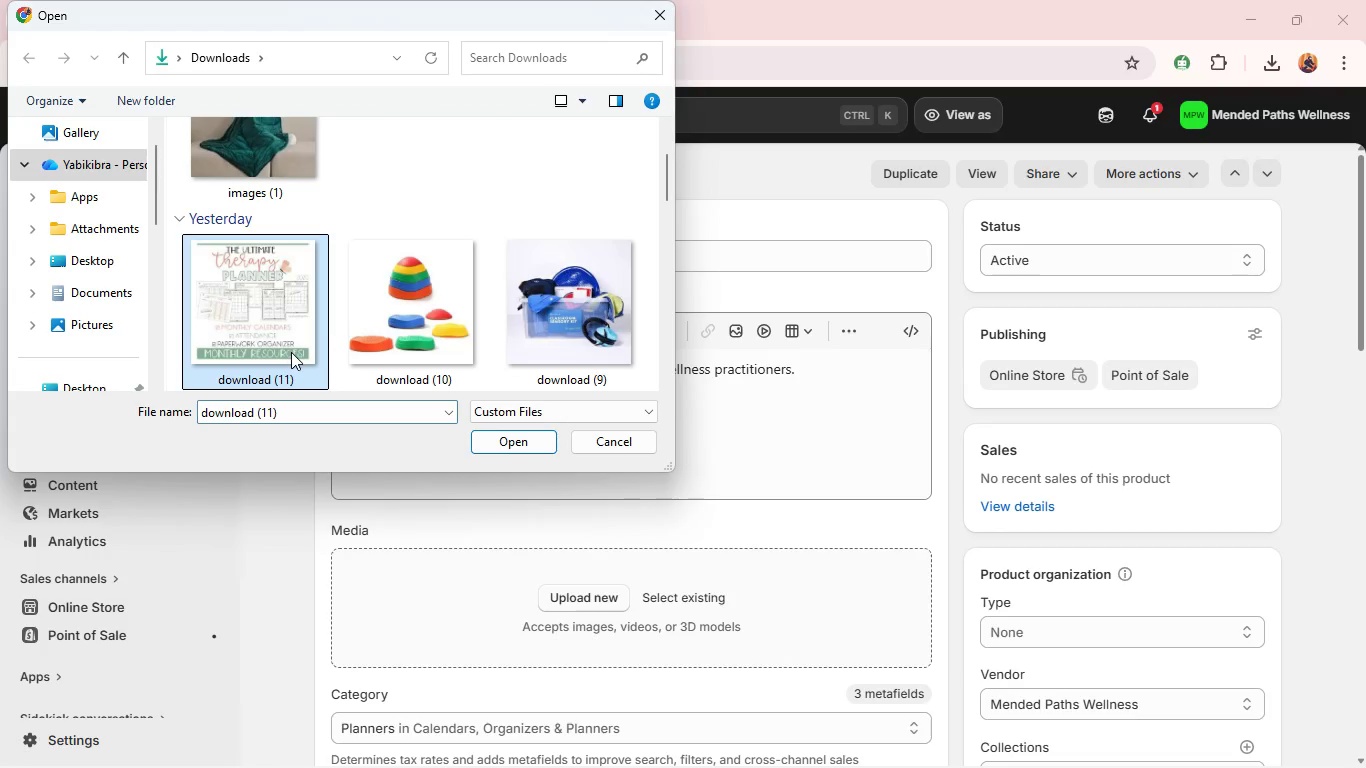 
key(Enter)
 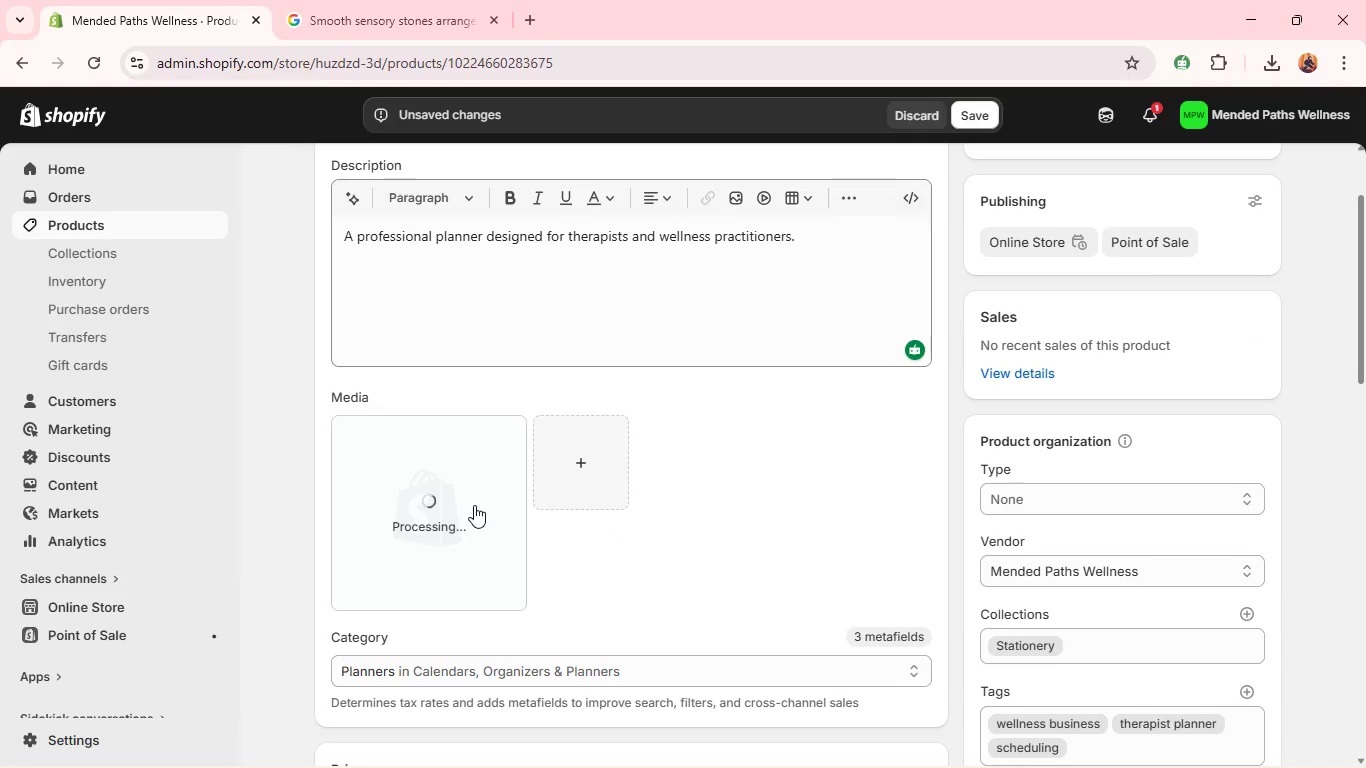 
wait(5.89)
 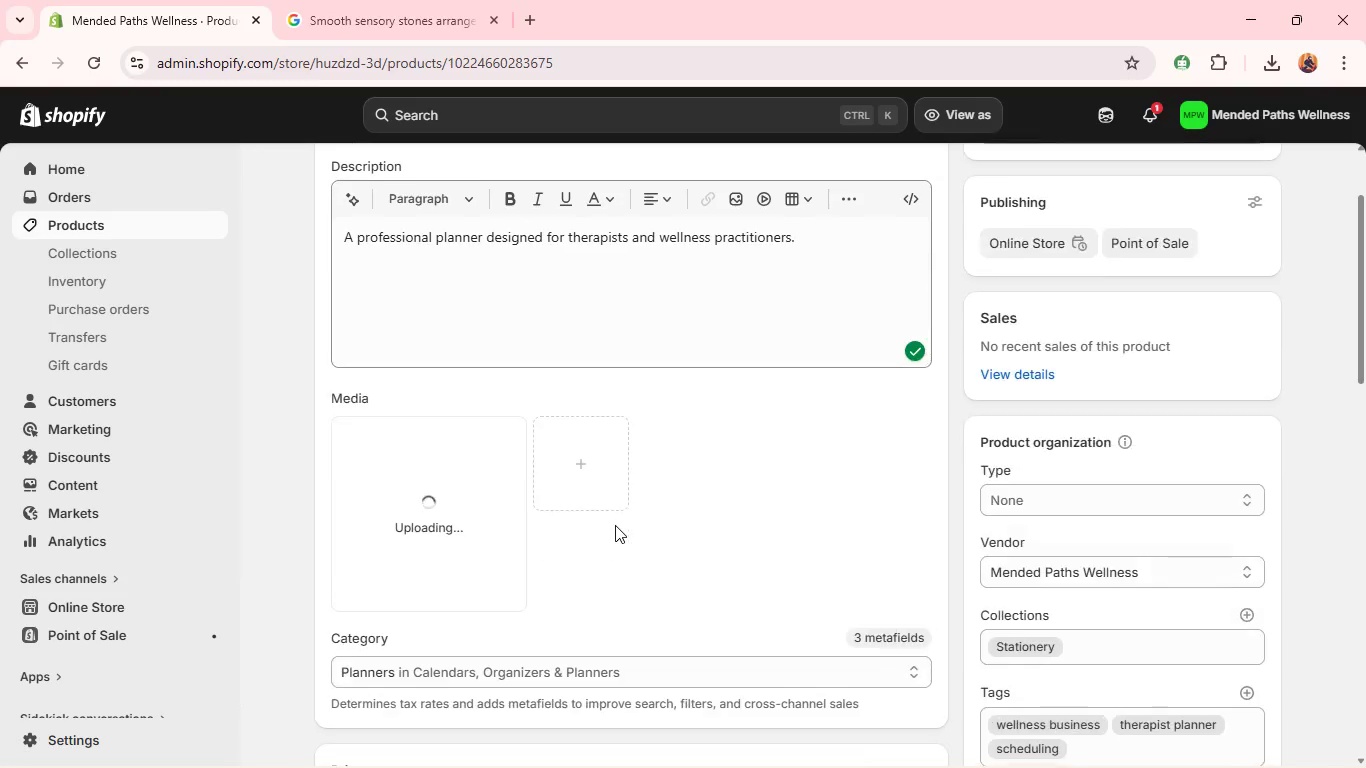 
left_click([474, 505])
 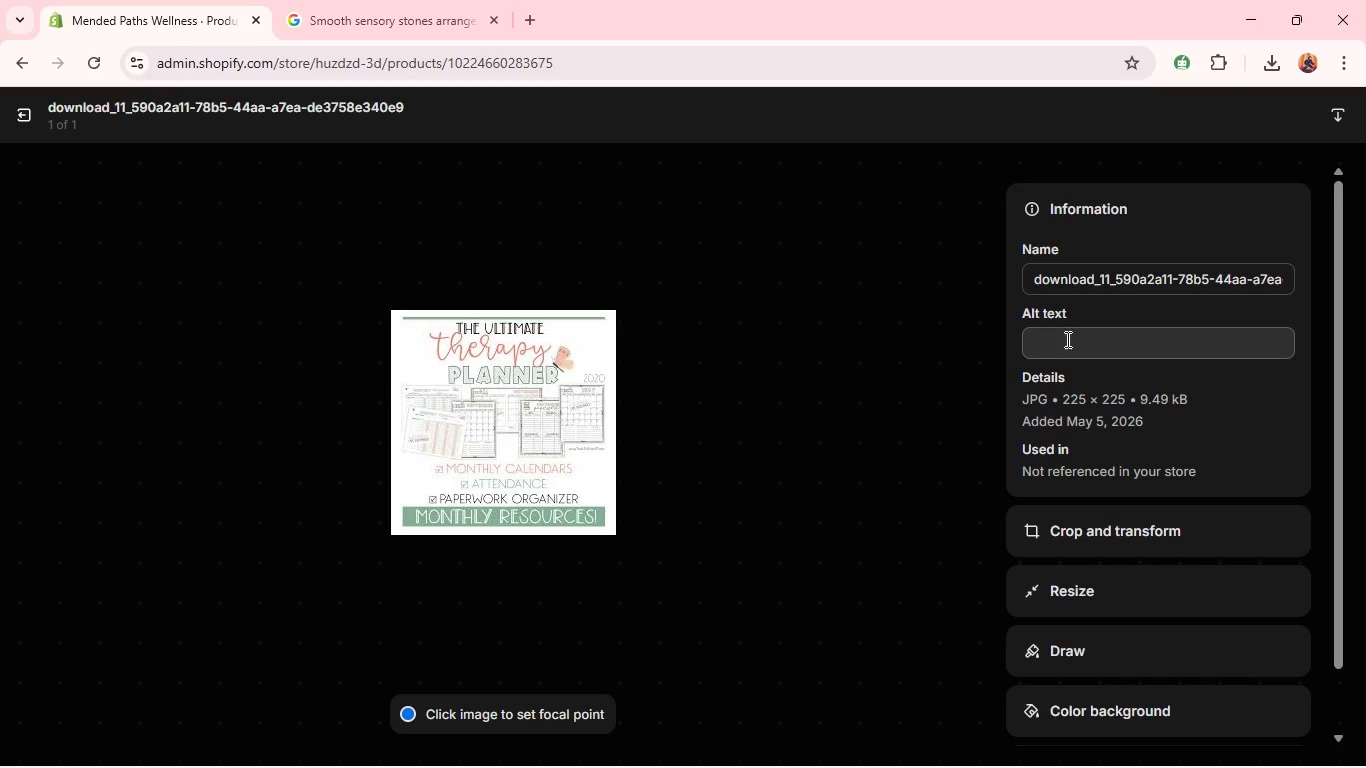 
left_click([1090, 337])
 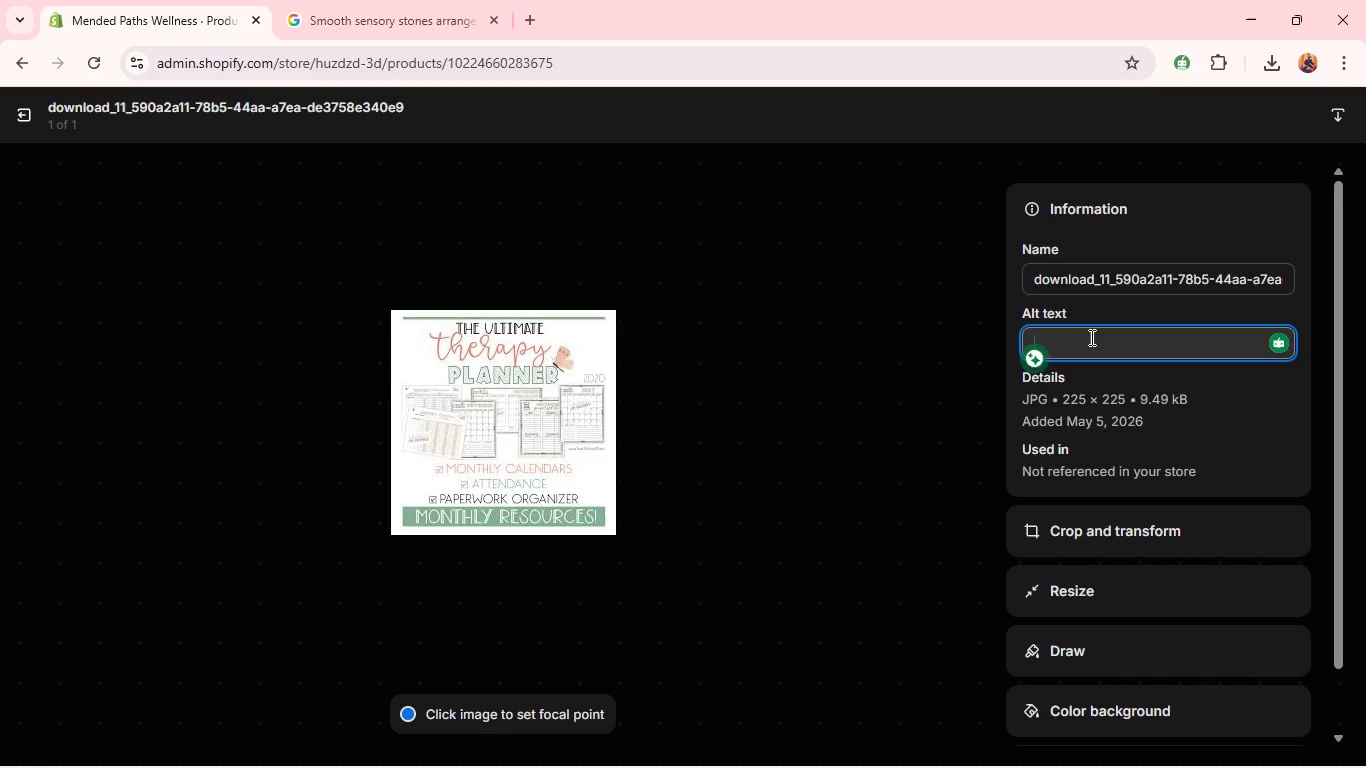 
type(Hardcover wellness book on wooden table )
 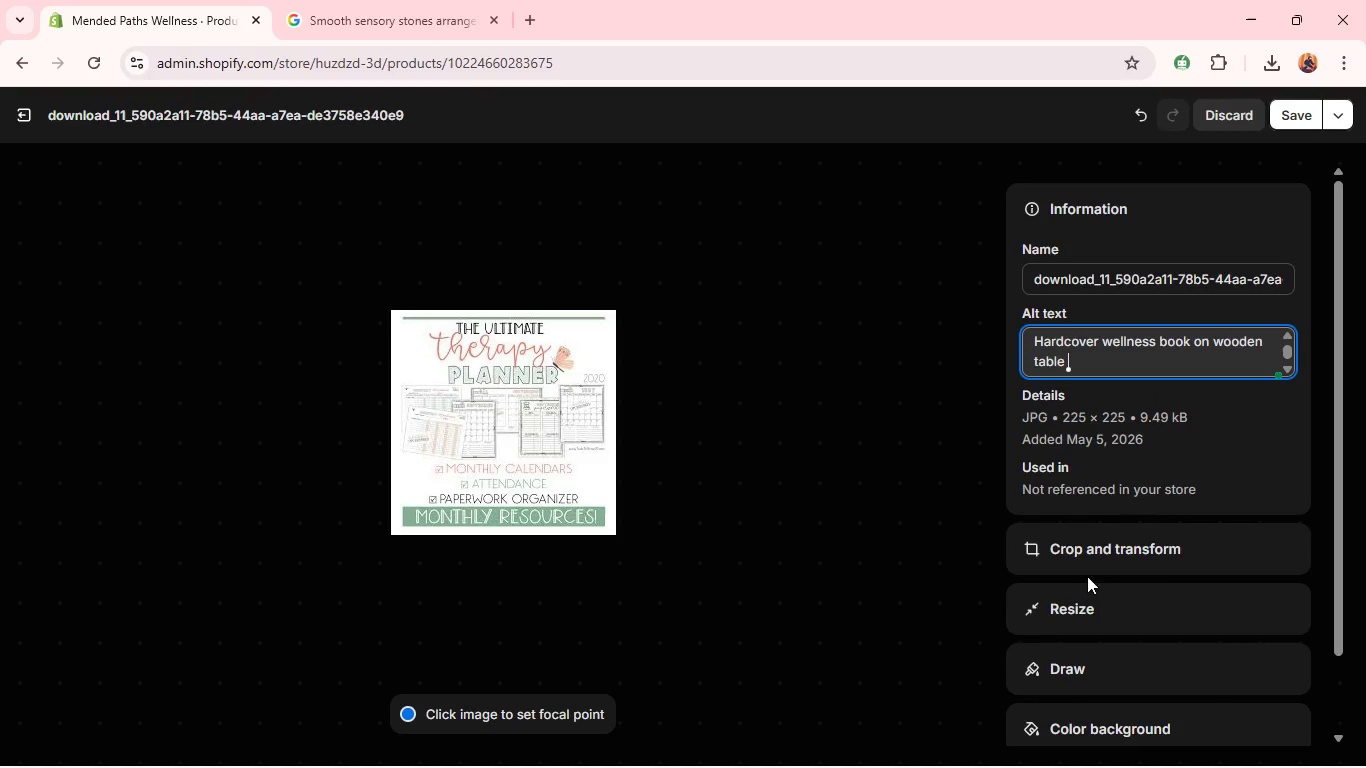 
left_click([1087, 564])
 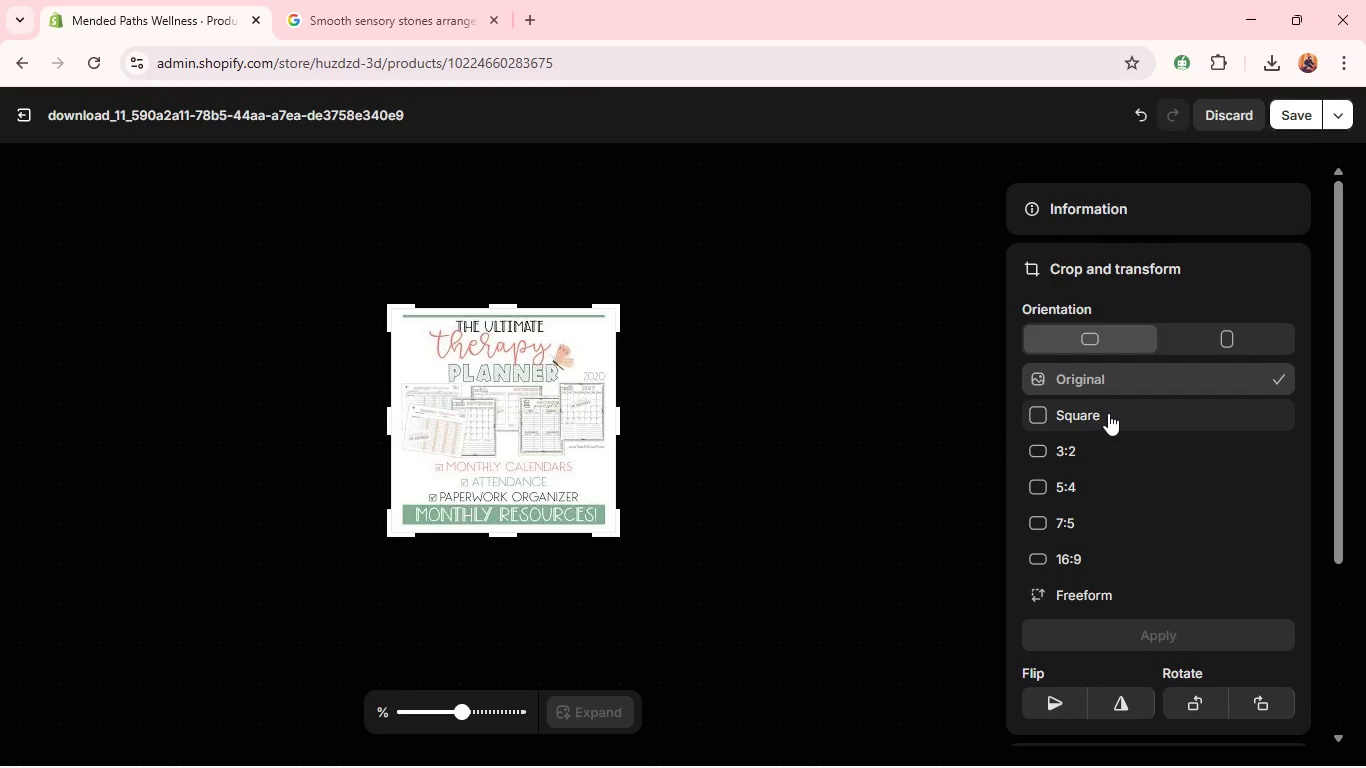 
left_click([1108, 412])
 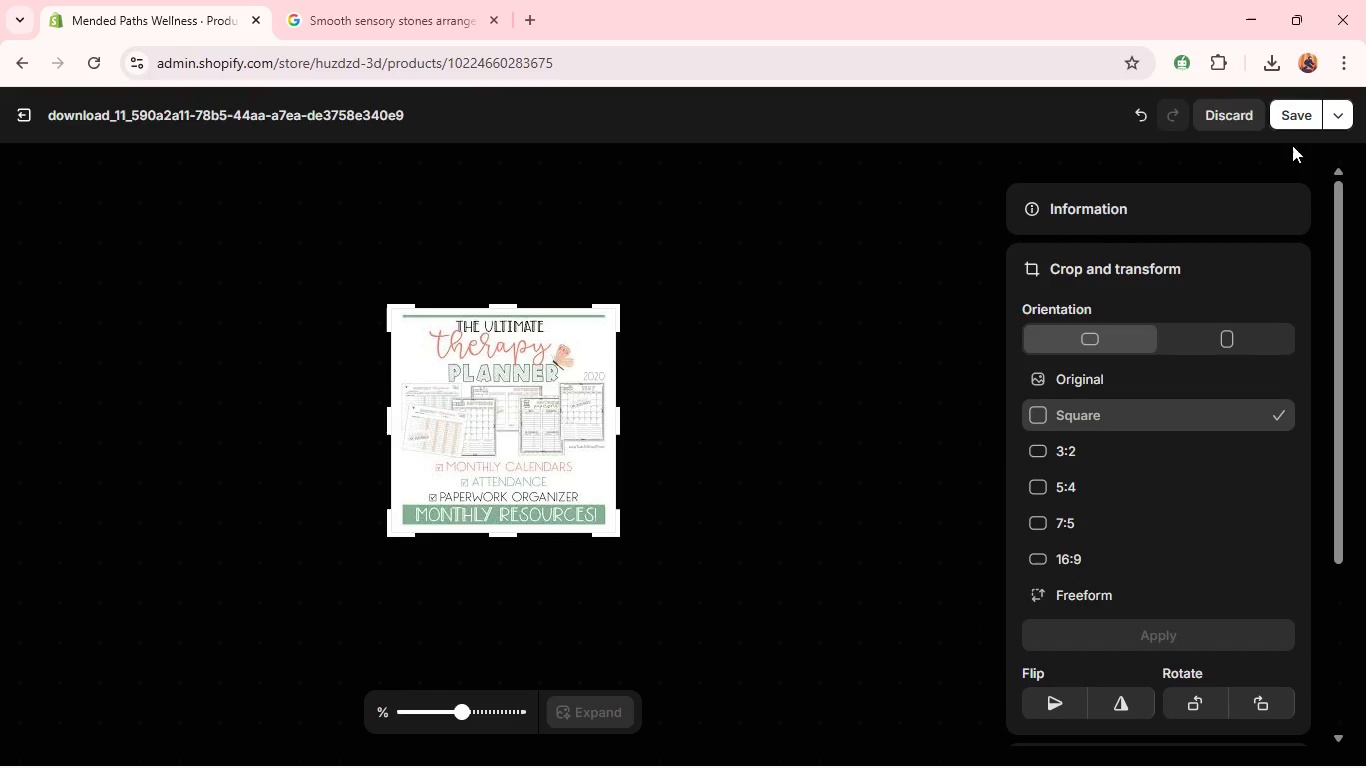 
left_click([1299, 116])
 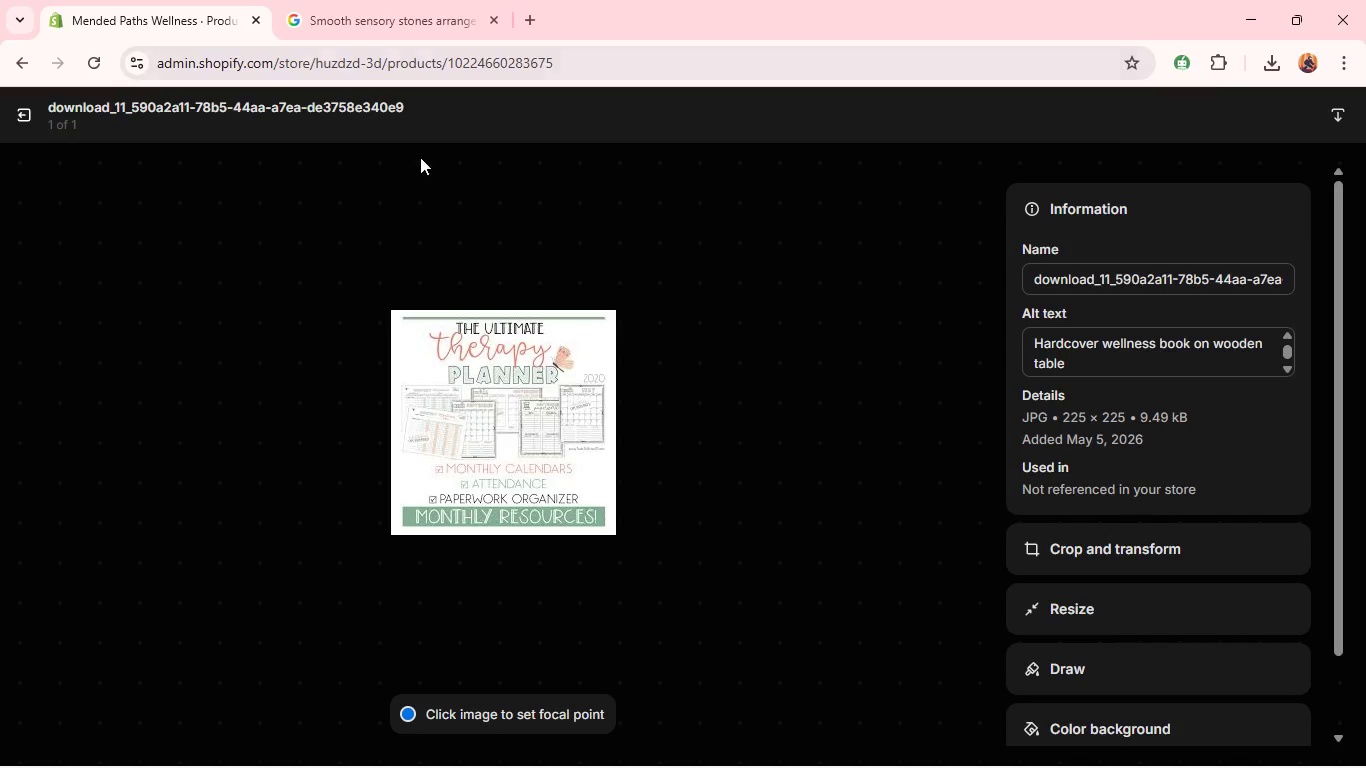 
wait(5.88)
 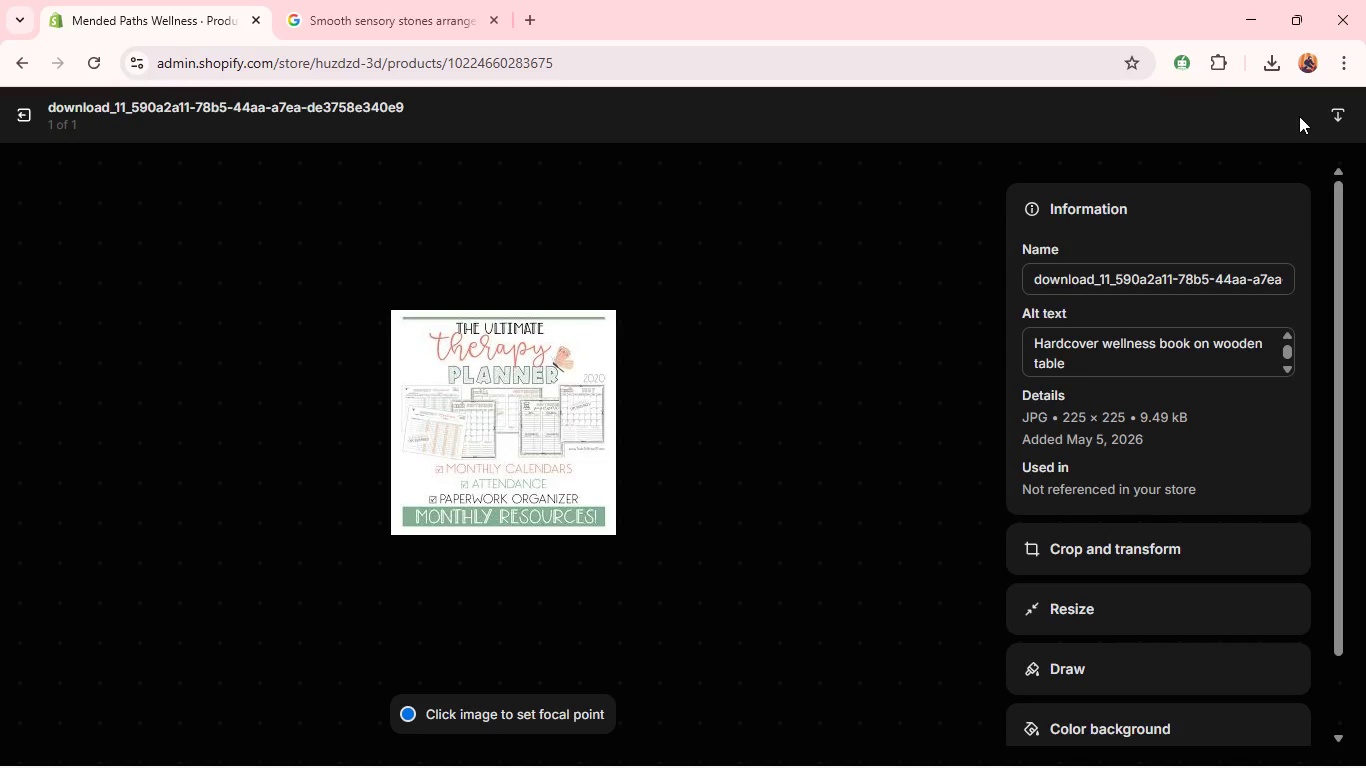 
left_click([16, 106])
 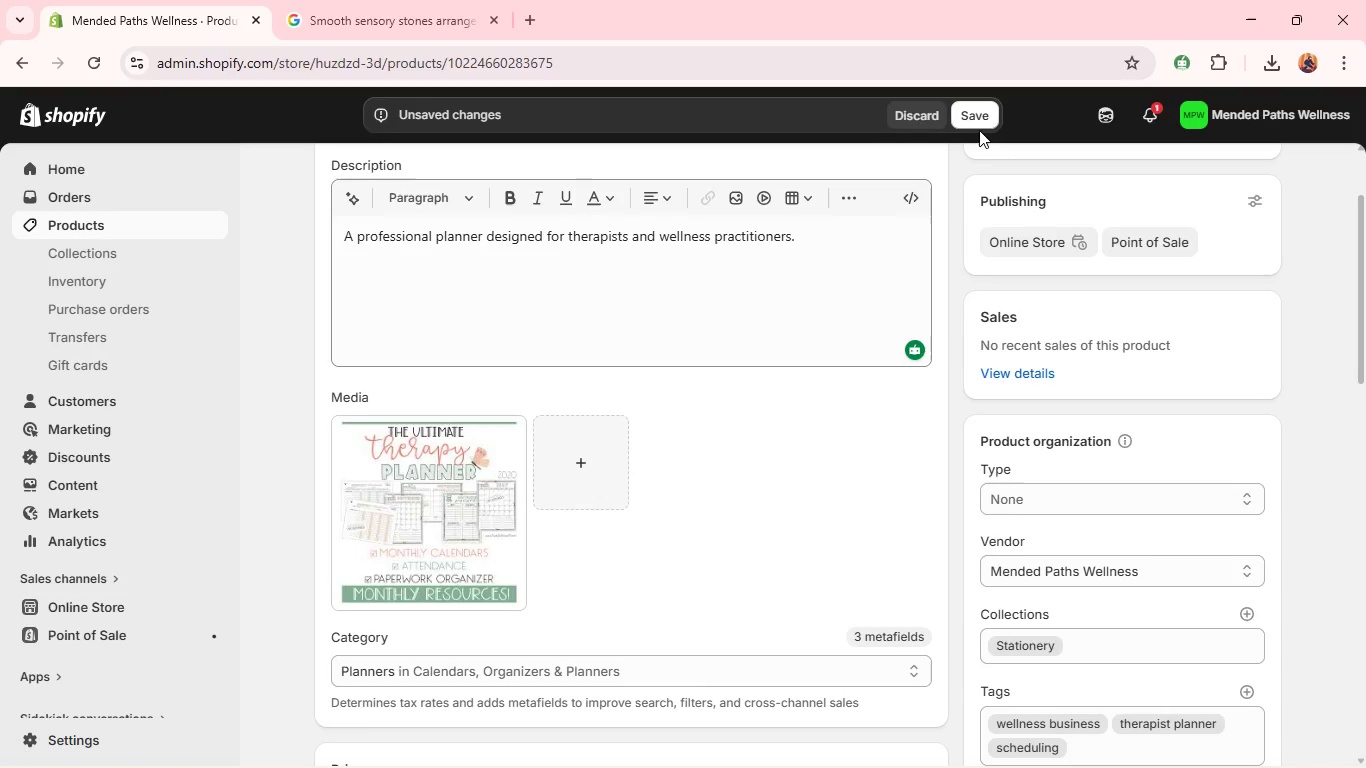 
left_click([979, 127])
 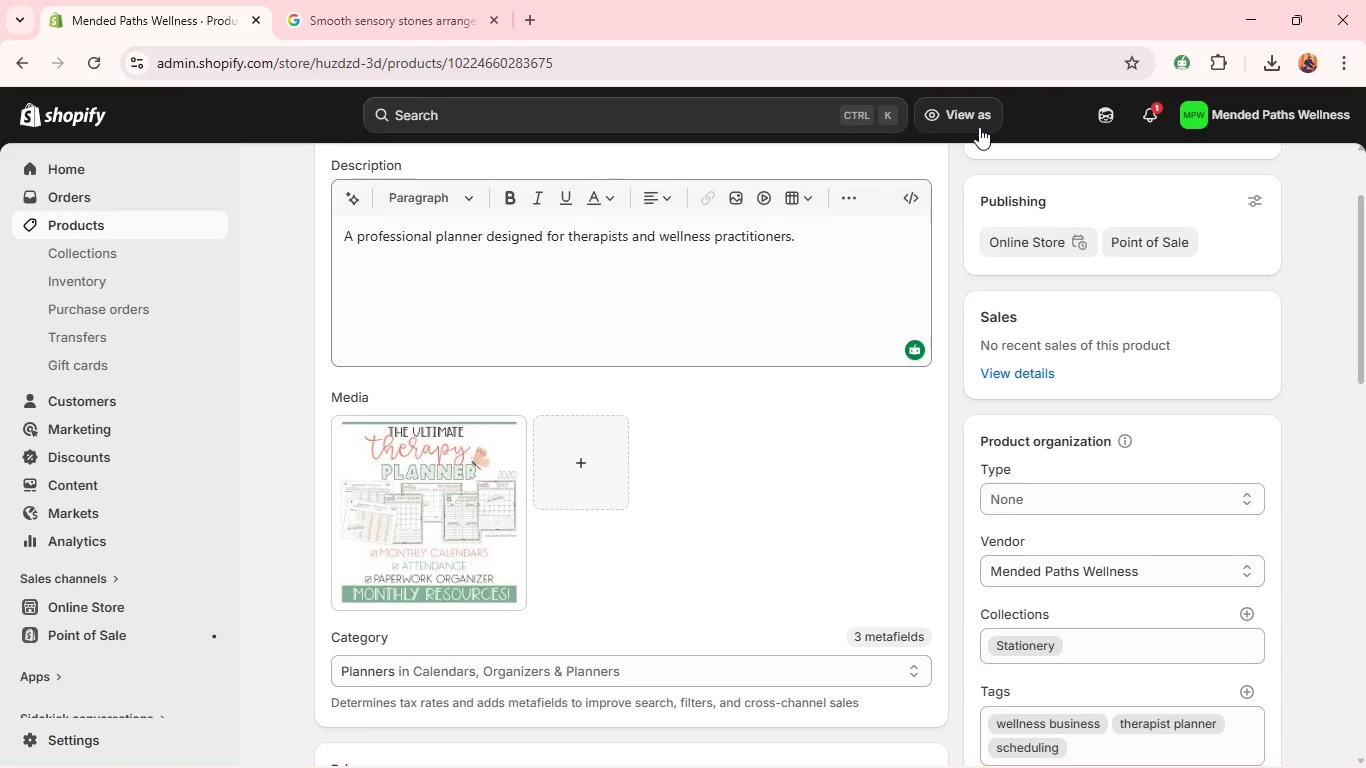 
wait(42.94)
 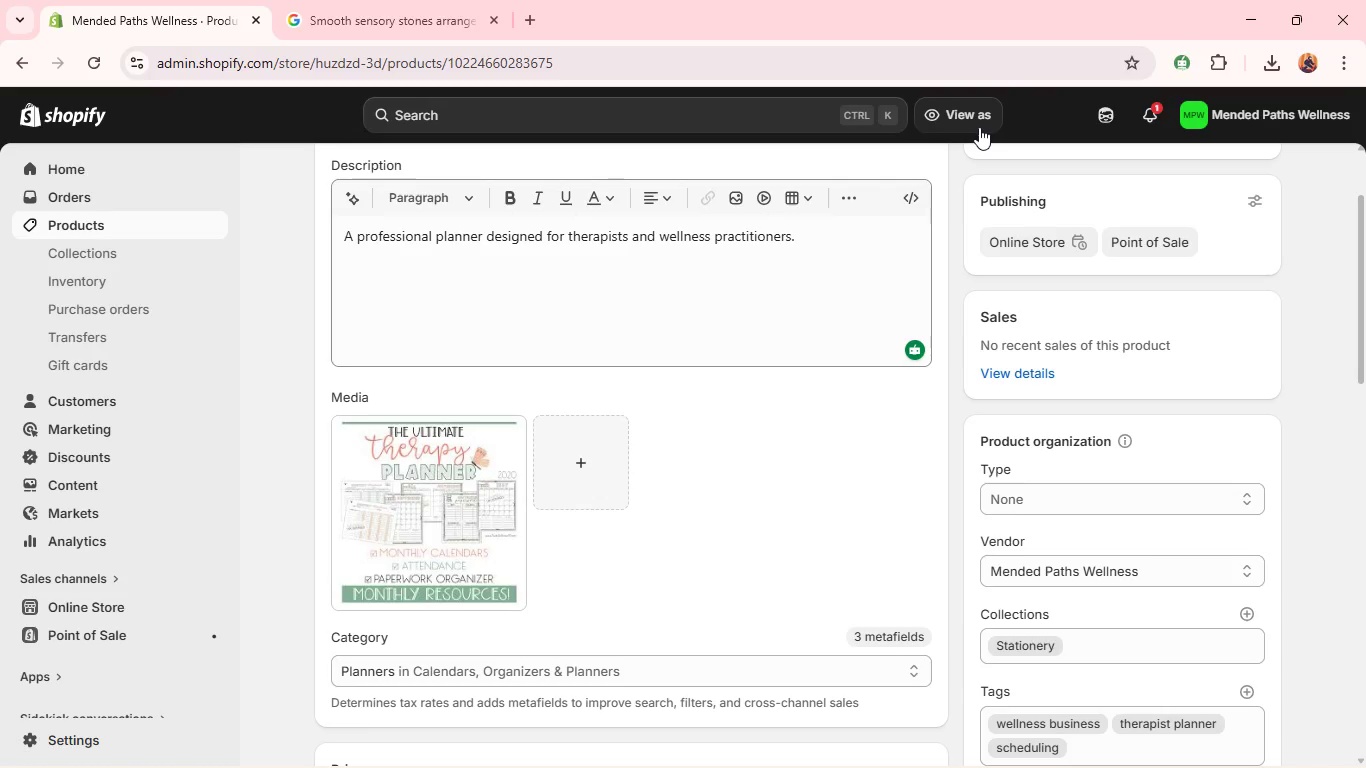 
left_click([333, 174])
 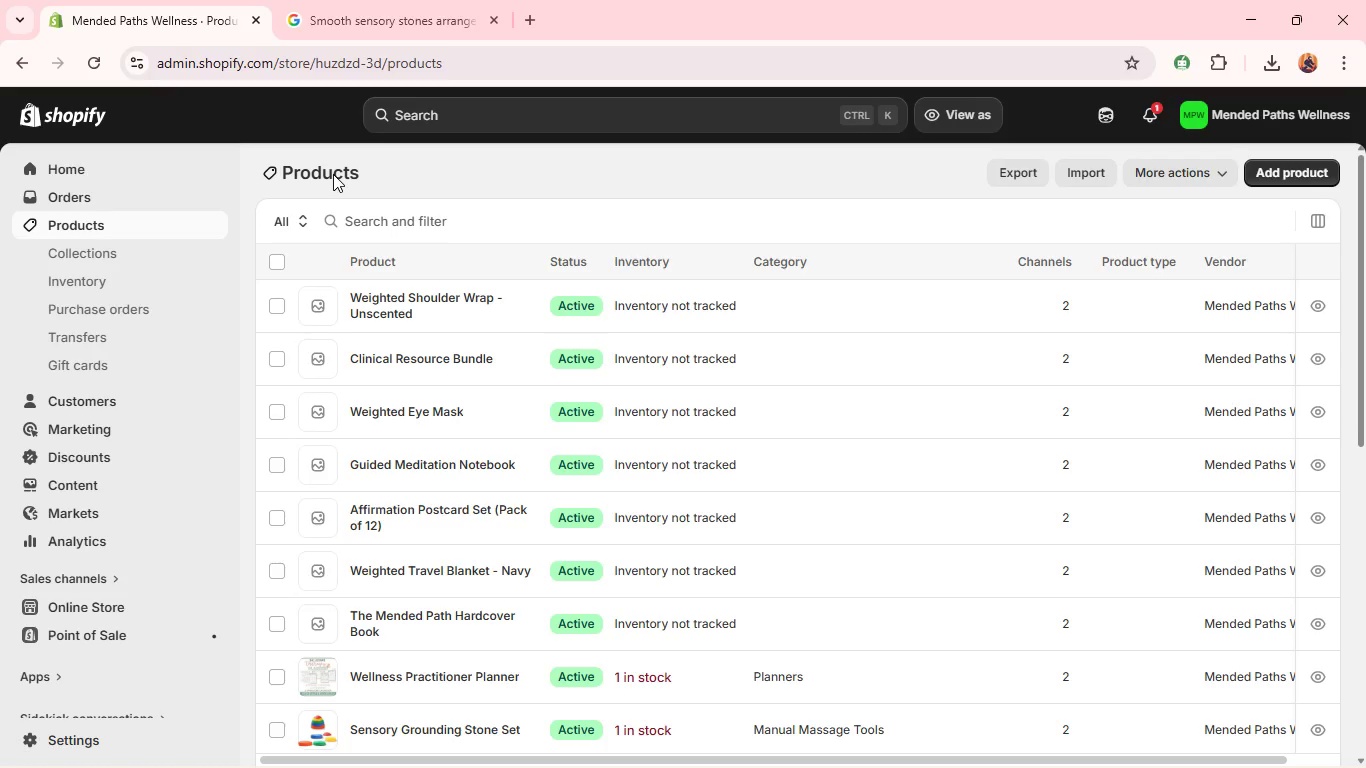 
wait(5.64)
 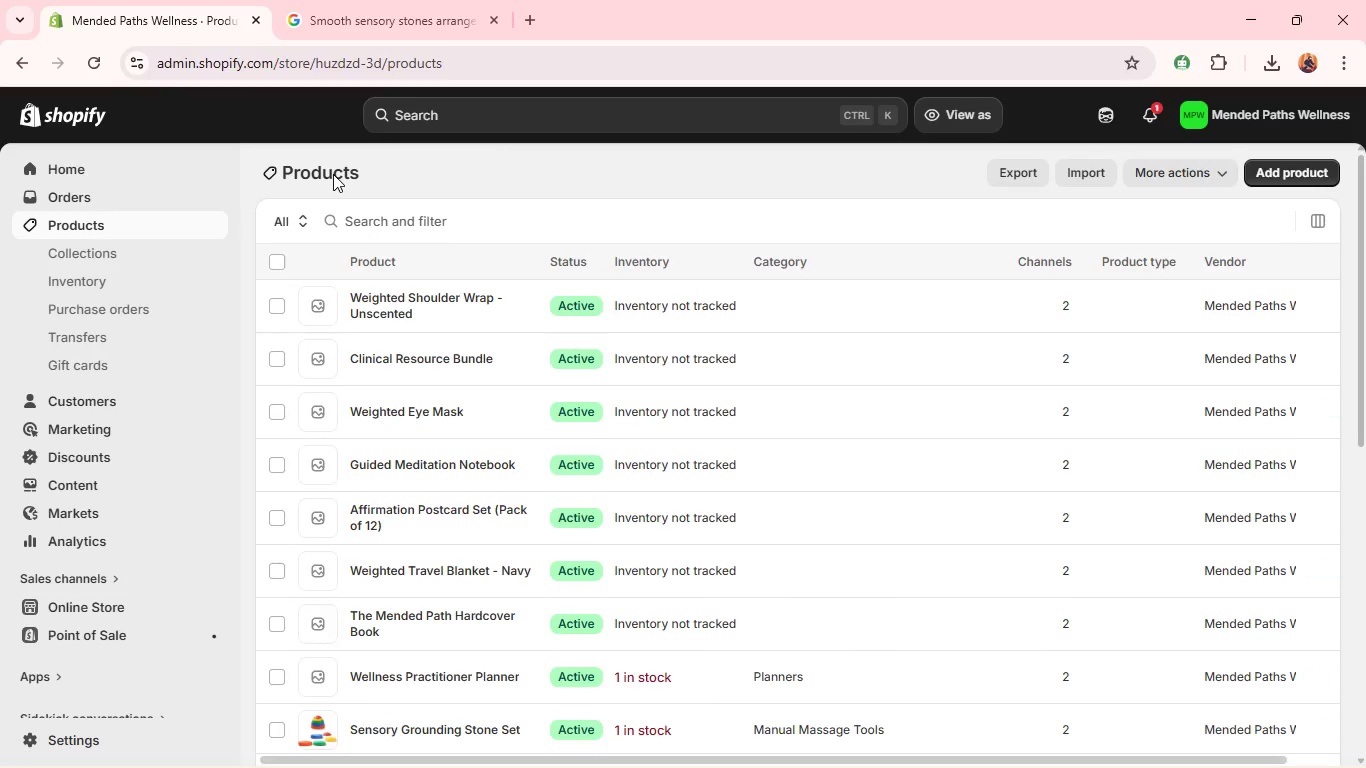 
left_click([481, 631])
 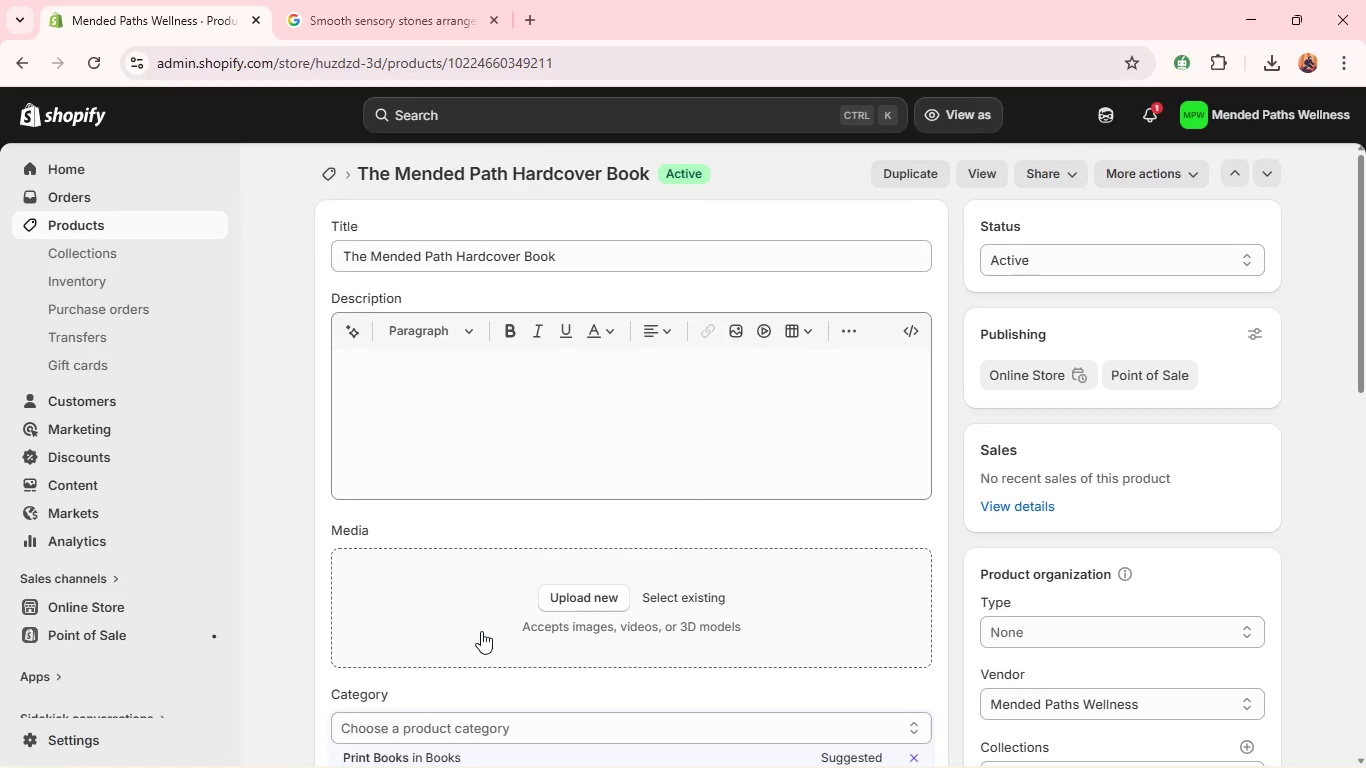 
left_click([457, 412])
 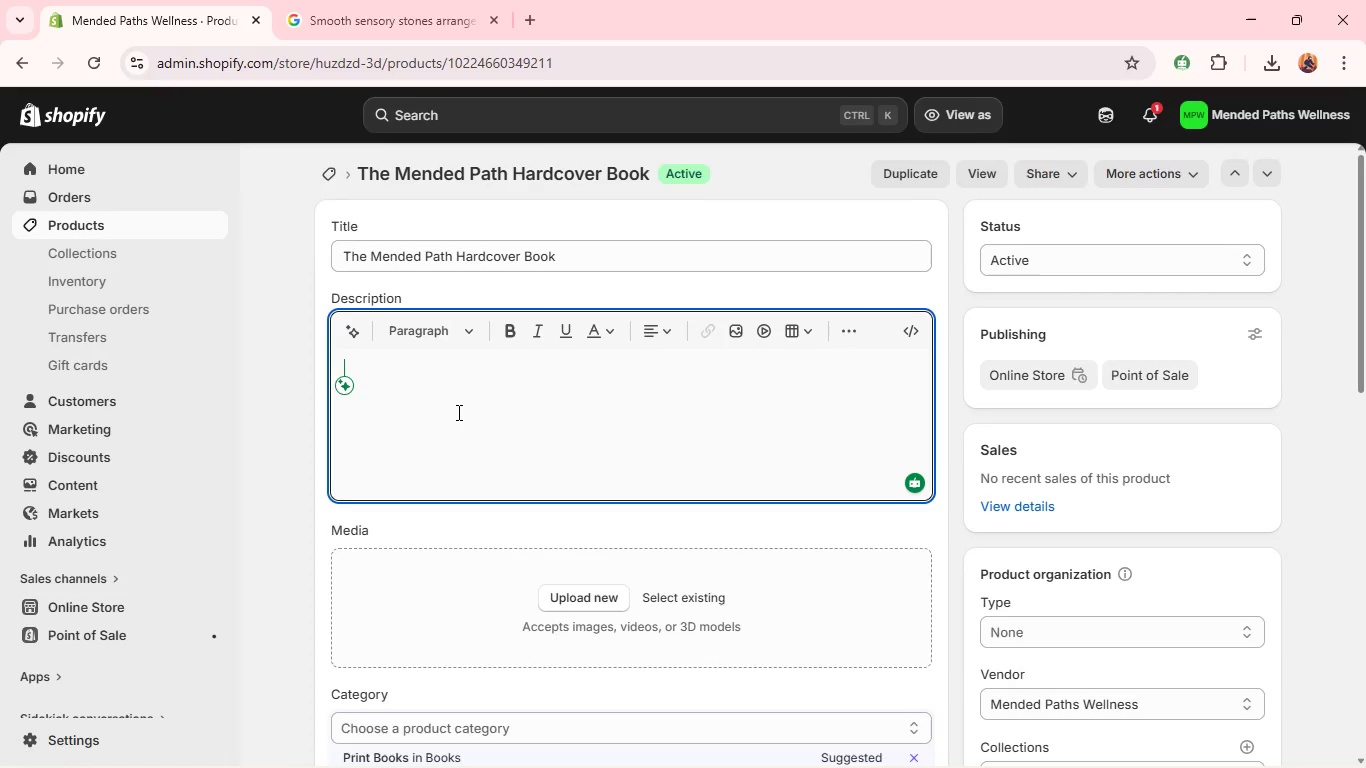 
type(A reflective hardcover book focused on emotional healing and personal growth.)
 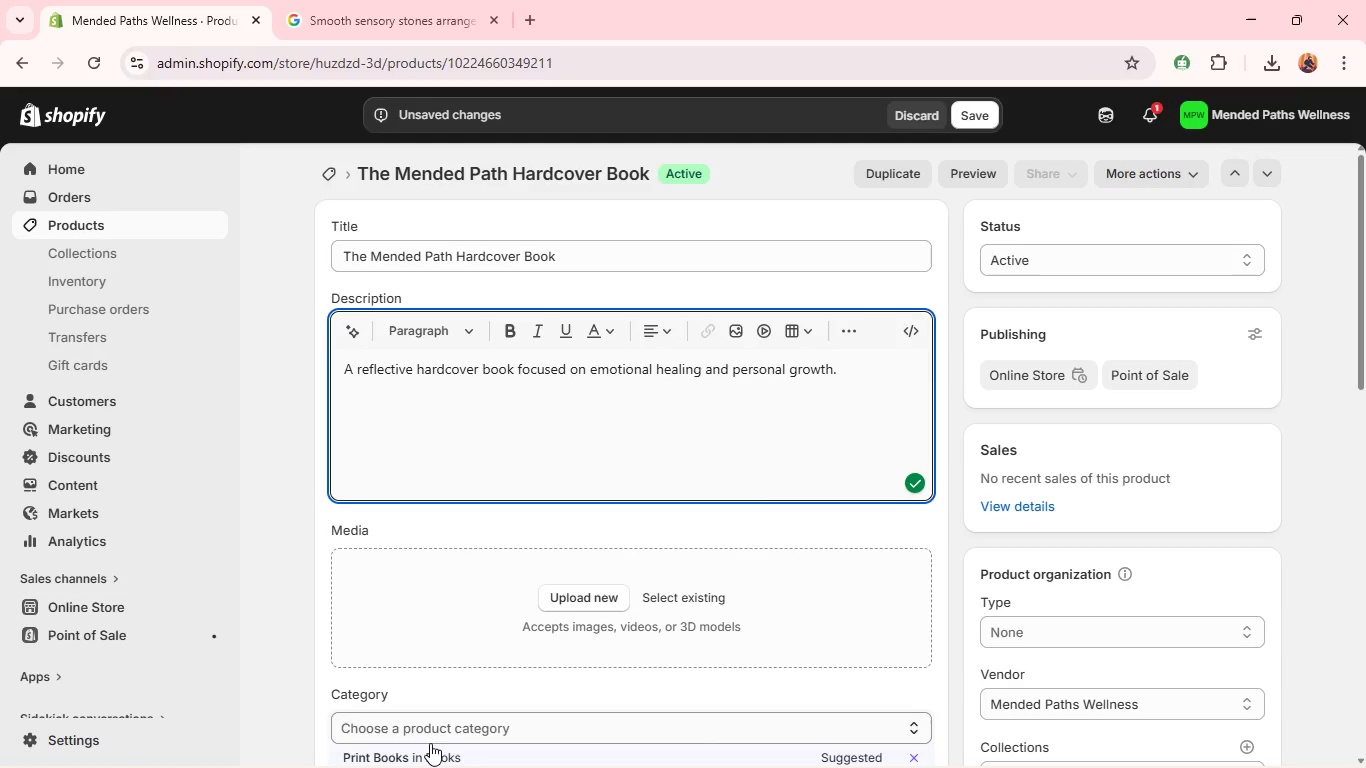 
left_click([425, 756])
 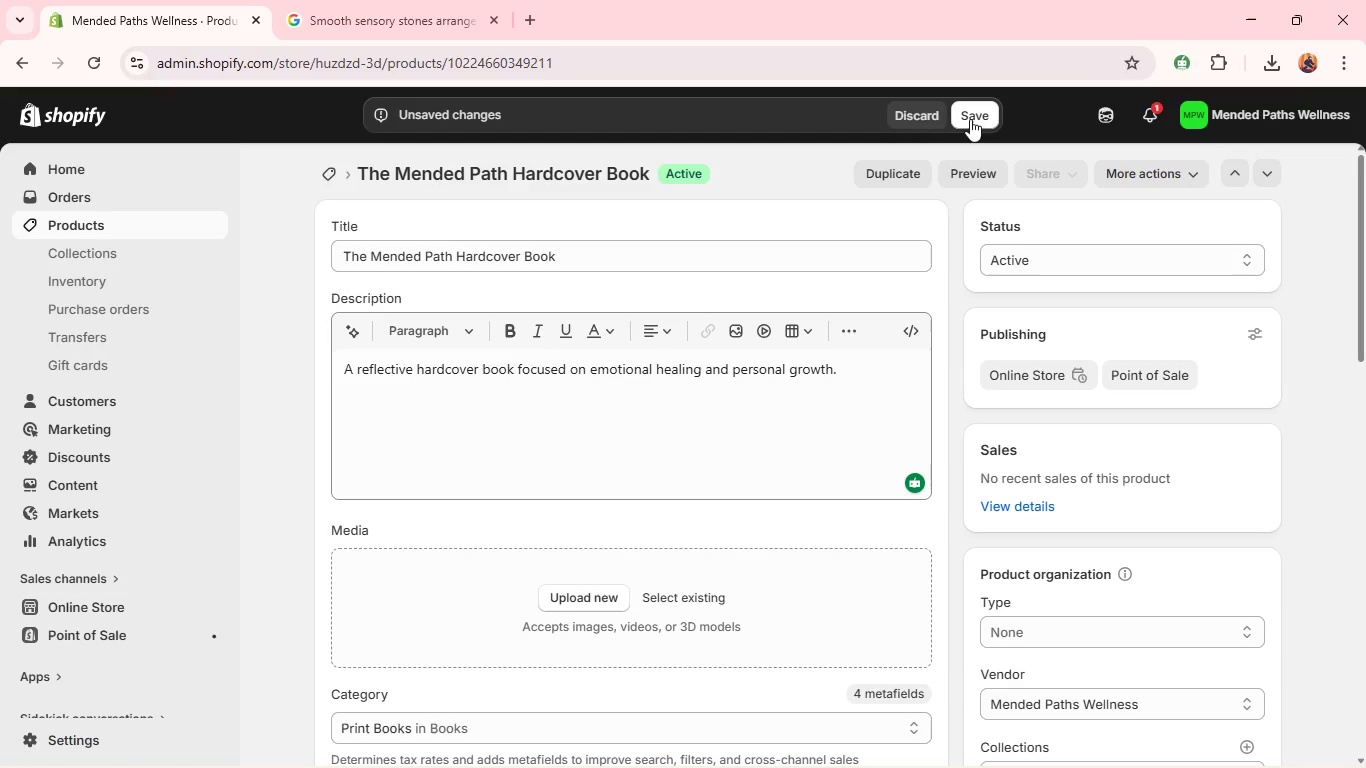 
left_click([978, 113])
 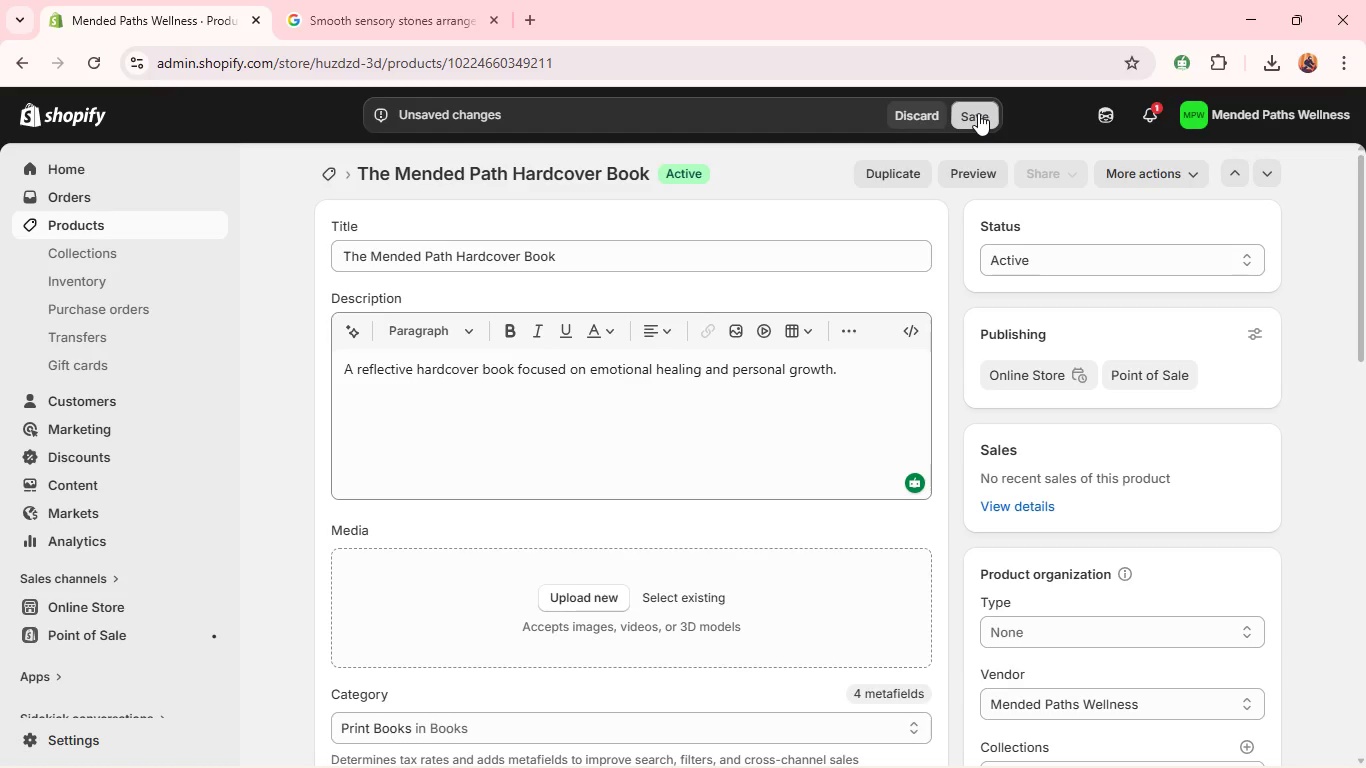 
key(Alt+Tab)
 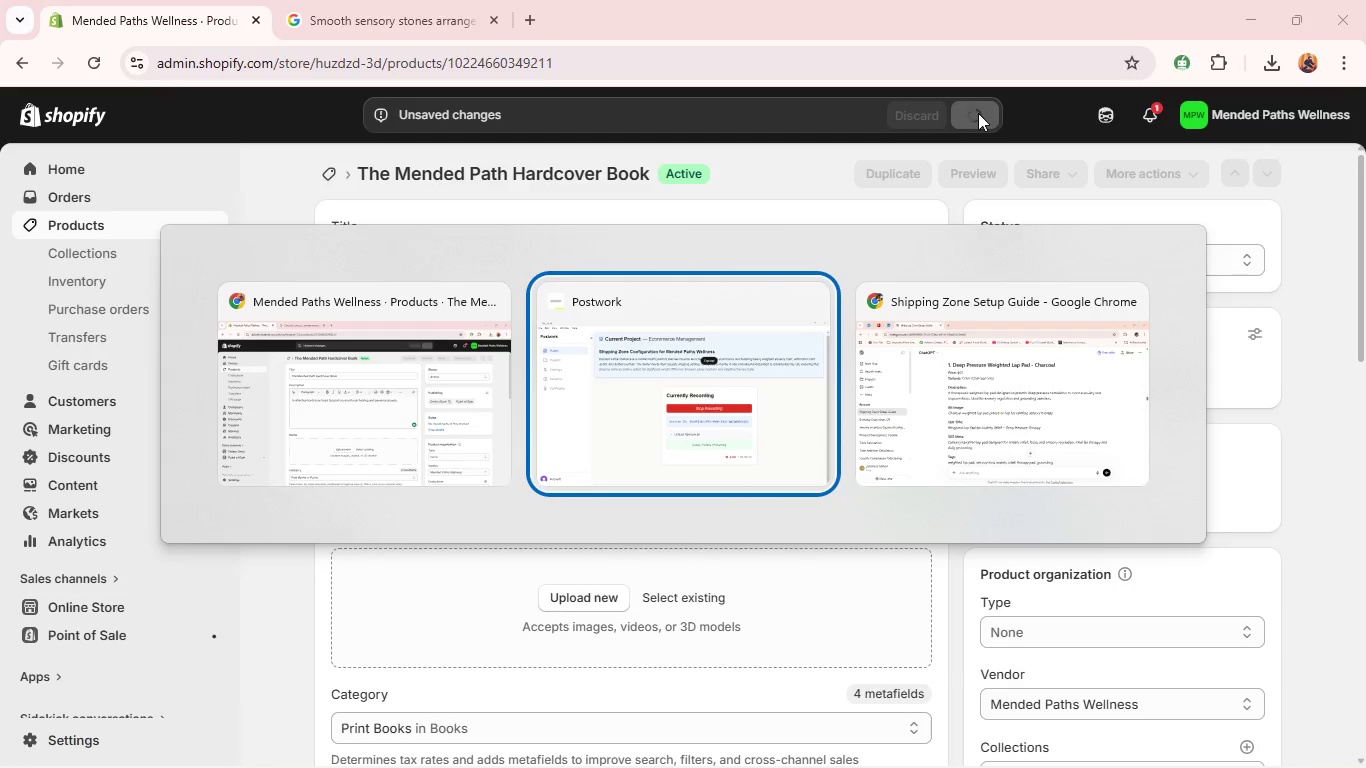 
key(Alt+Tab)
 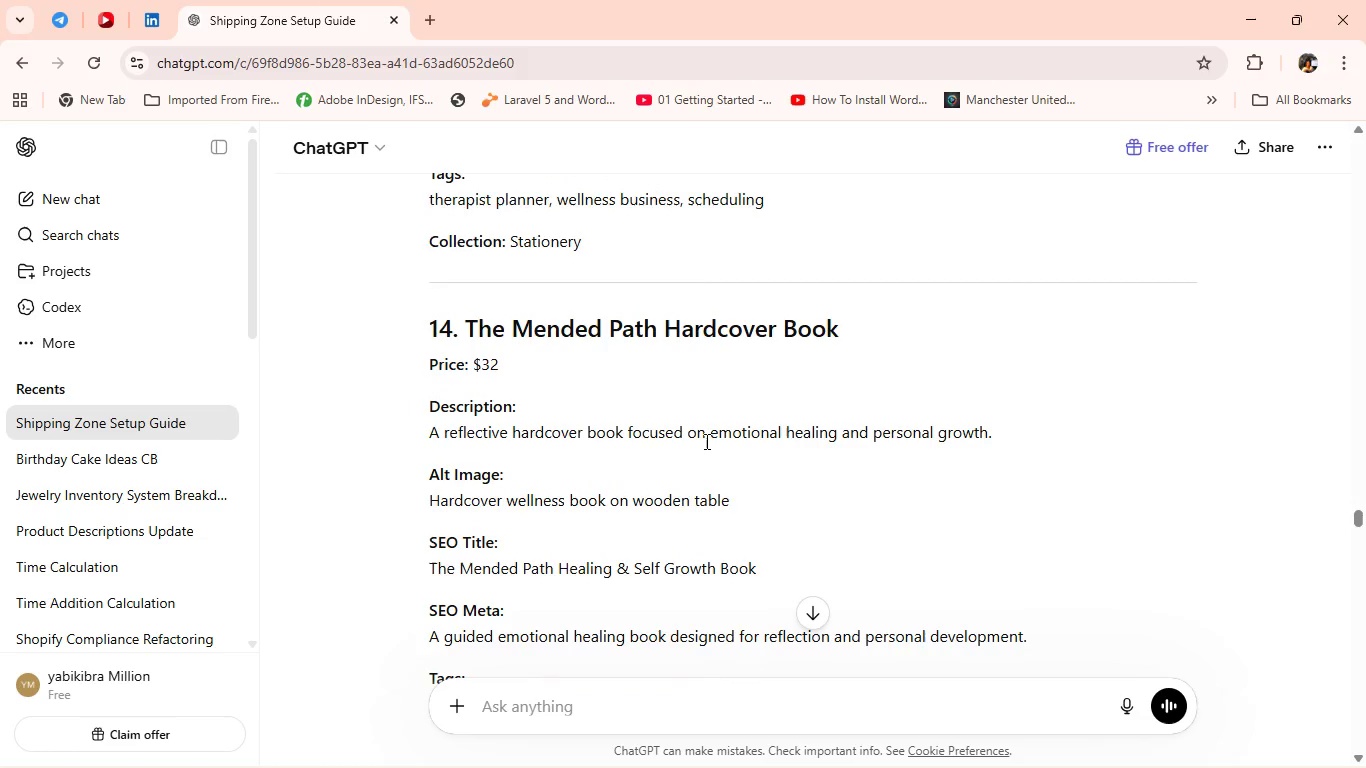 
wait(5.28)
 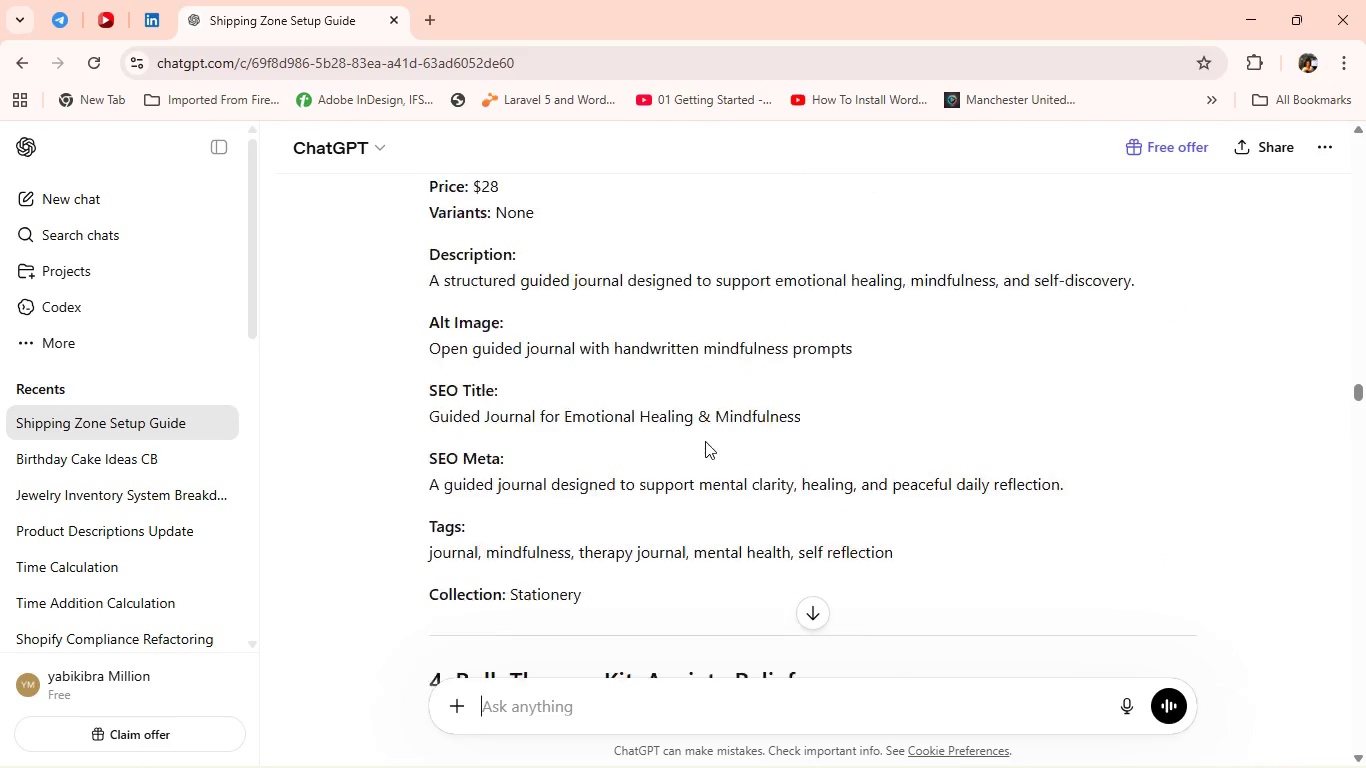 
double_click([568, 492])
 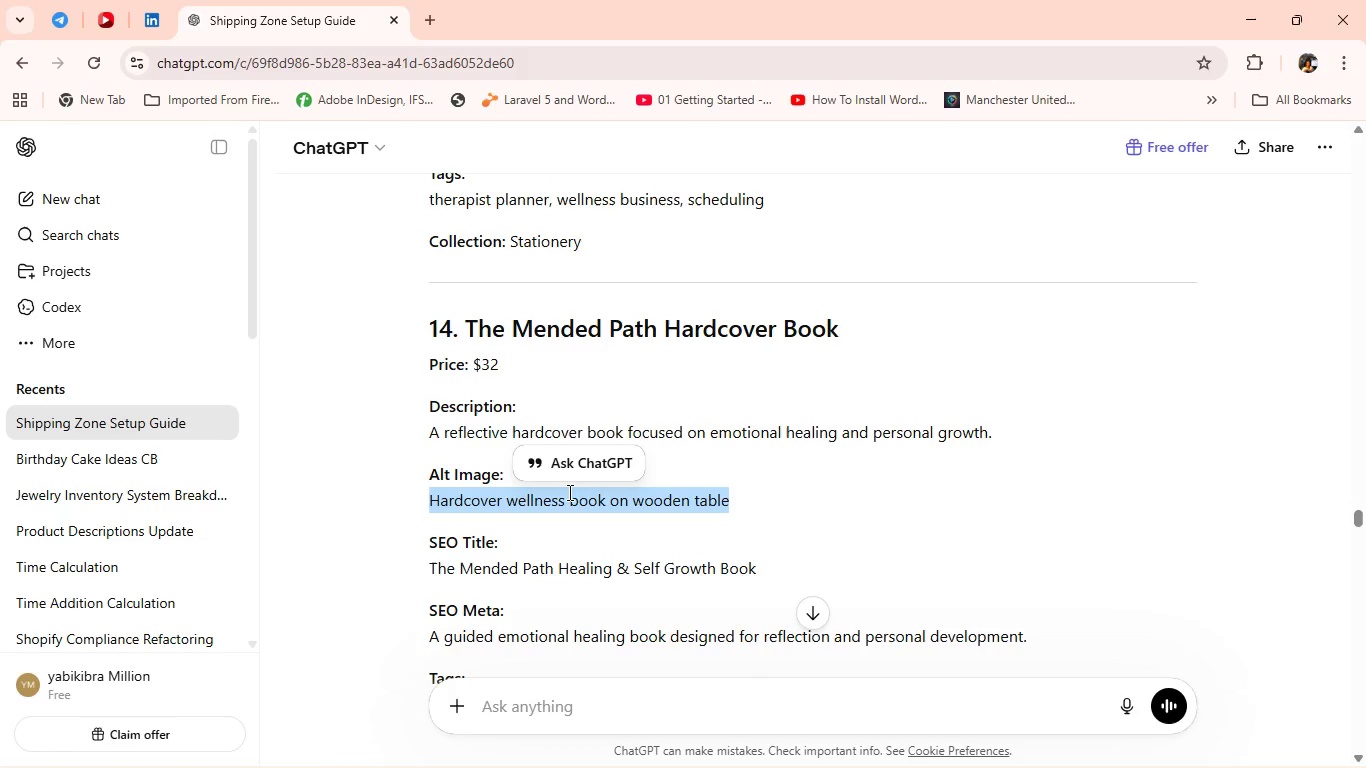 
triple_click([568, 492])
 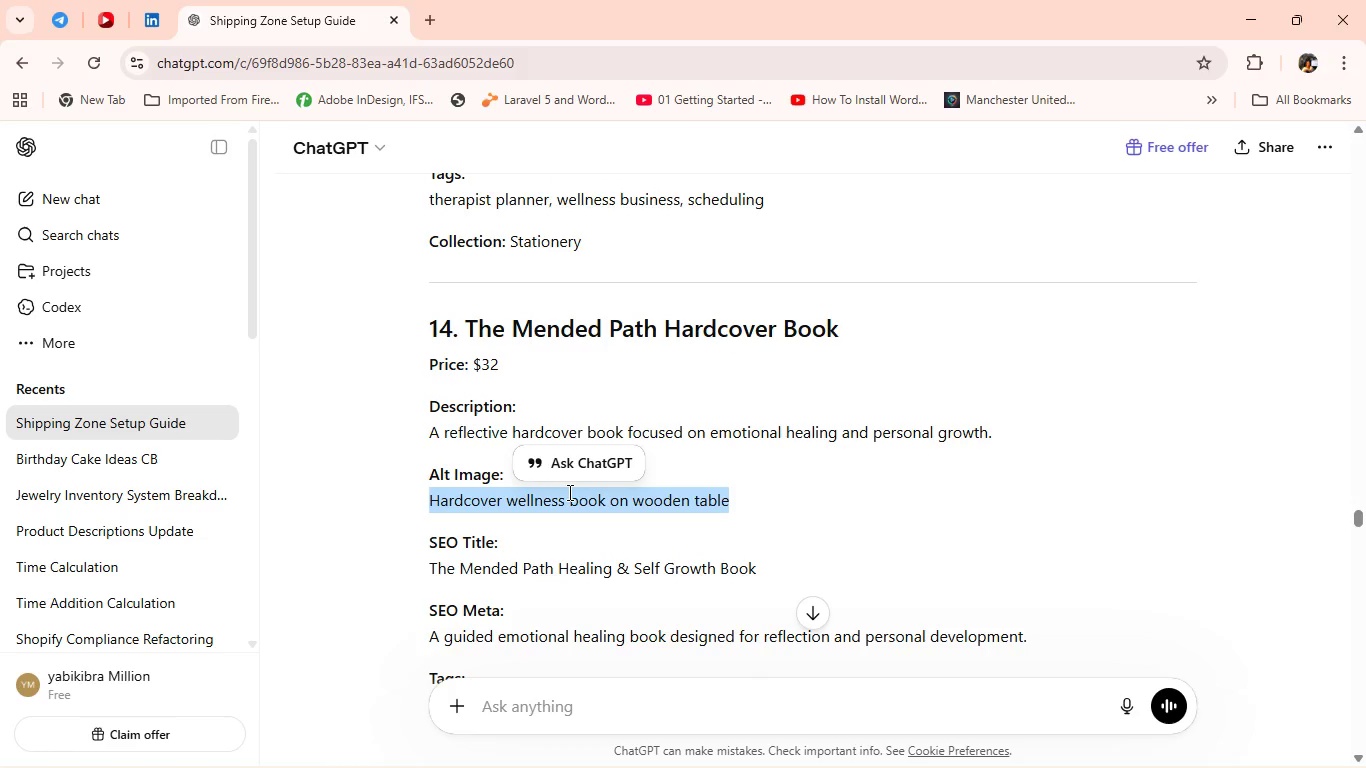 
key(Control+C)
 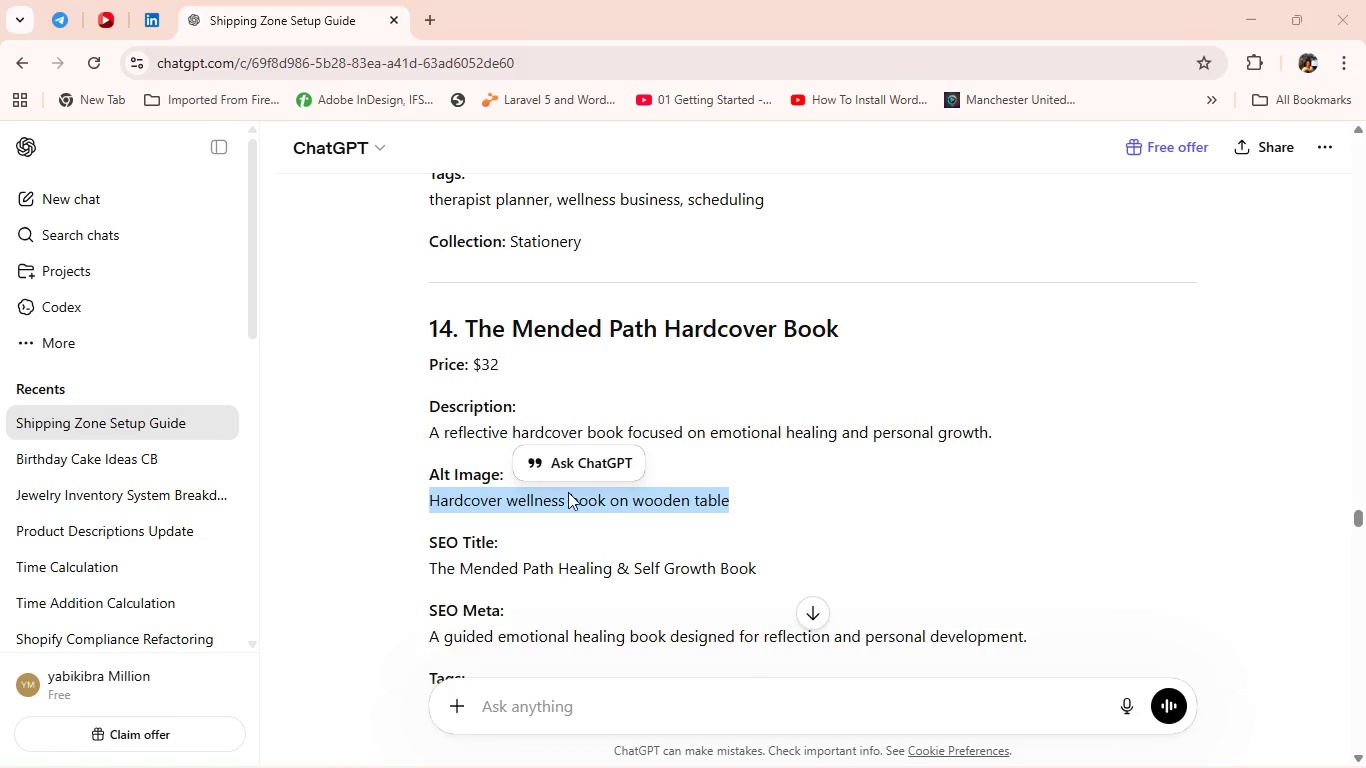 
key(Alt+AltLeft)
 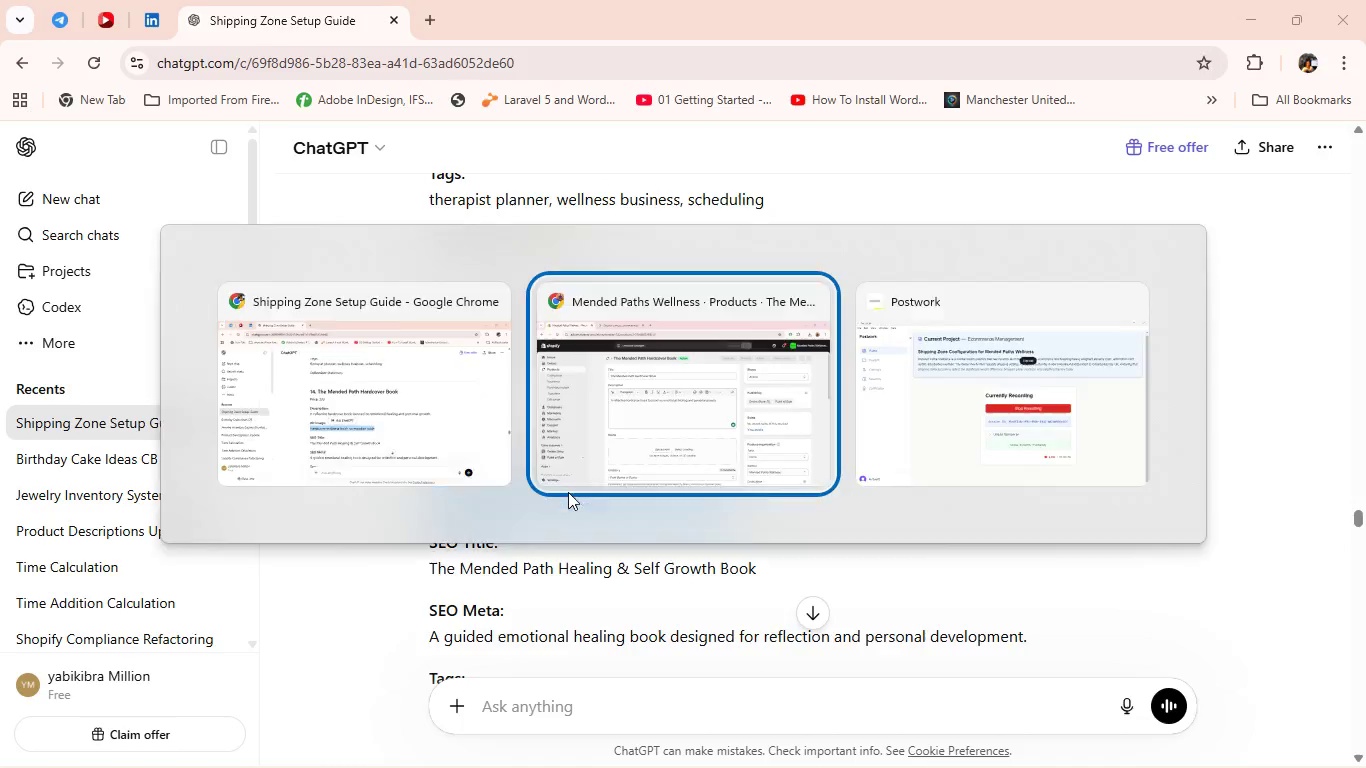 
key(Alt+Tab)
 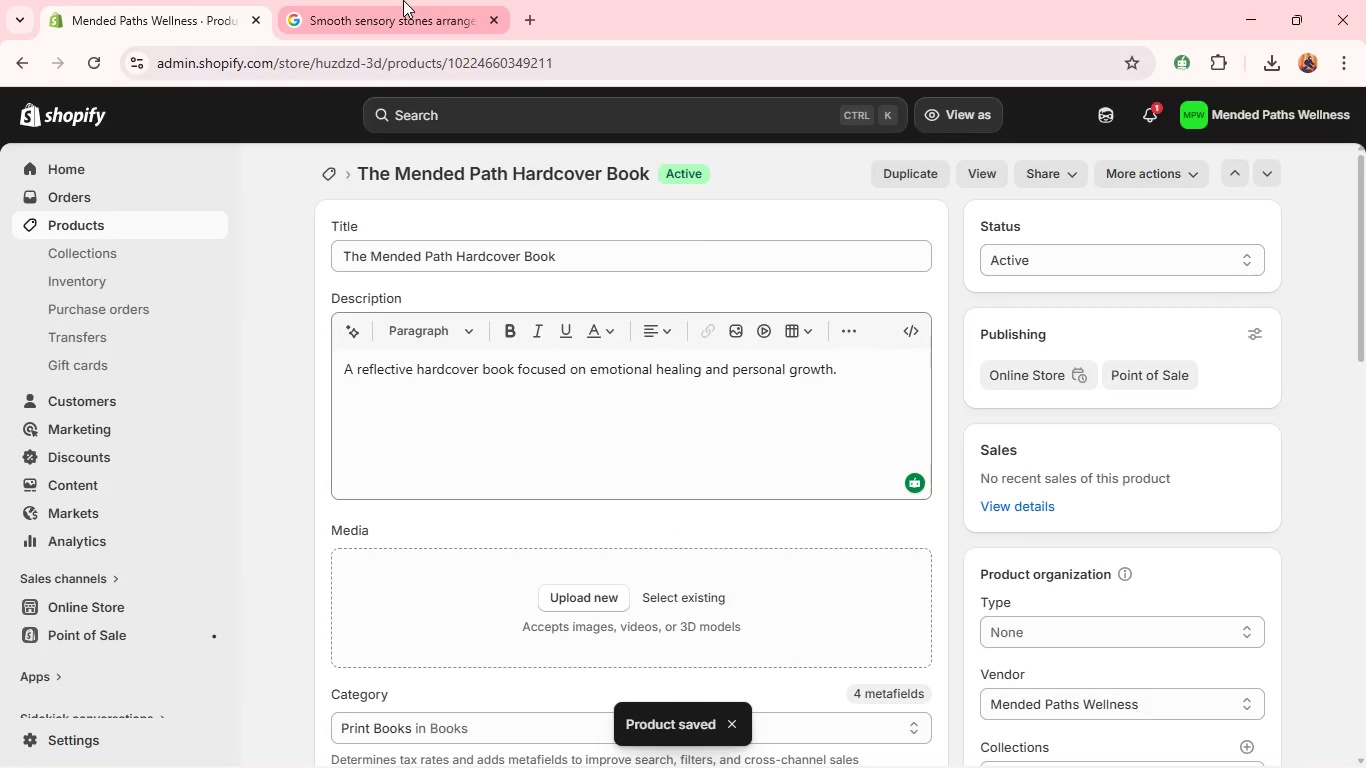 
left_click([403, 0])
 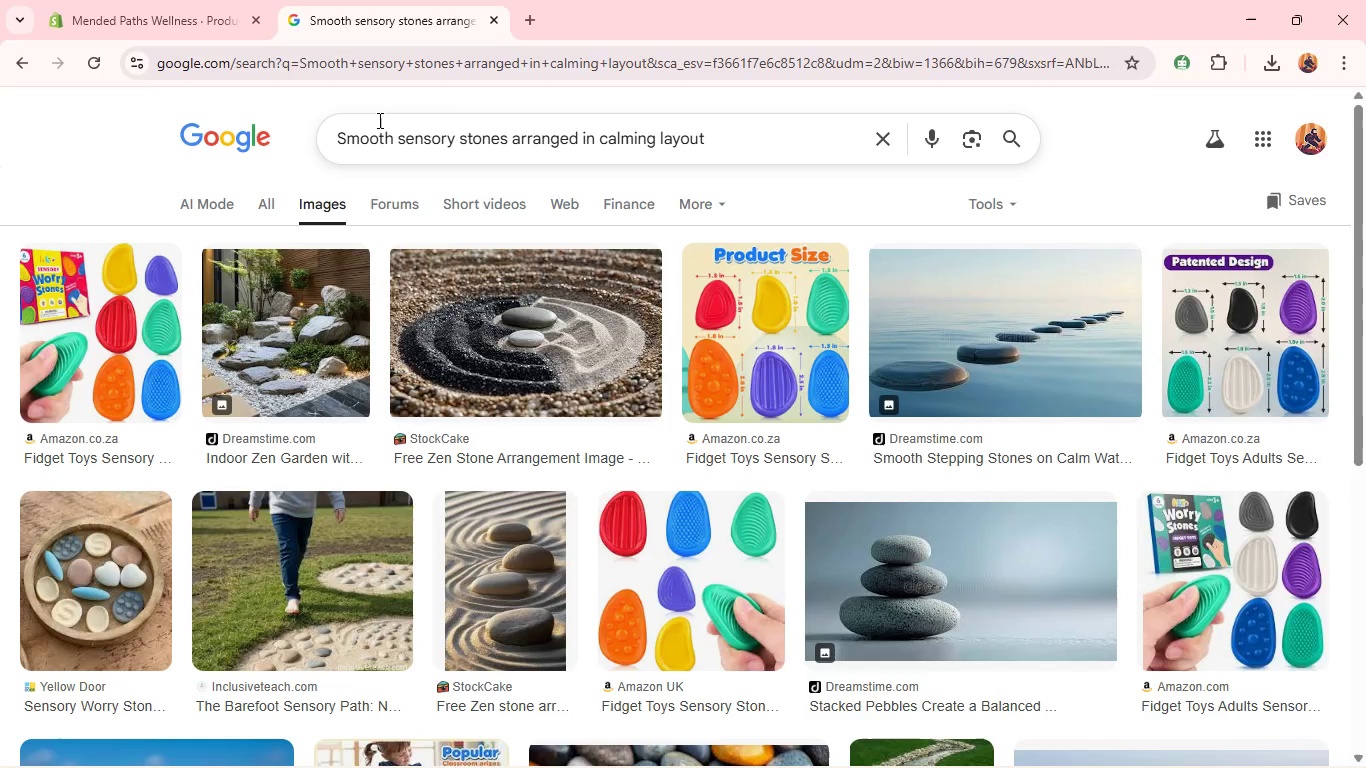 
left_click([377, 137])
 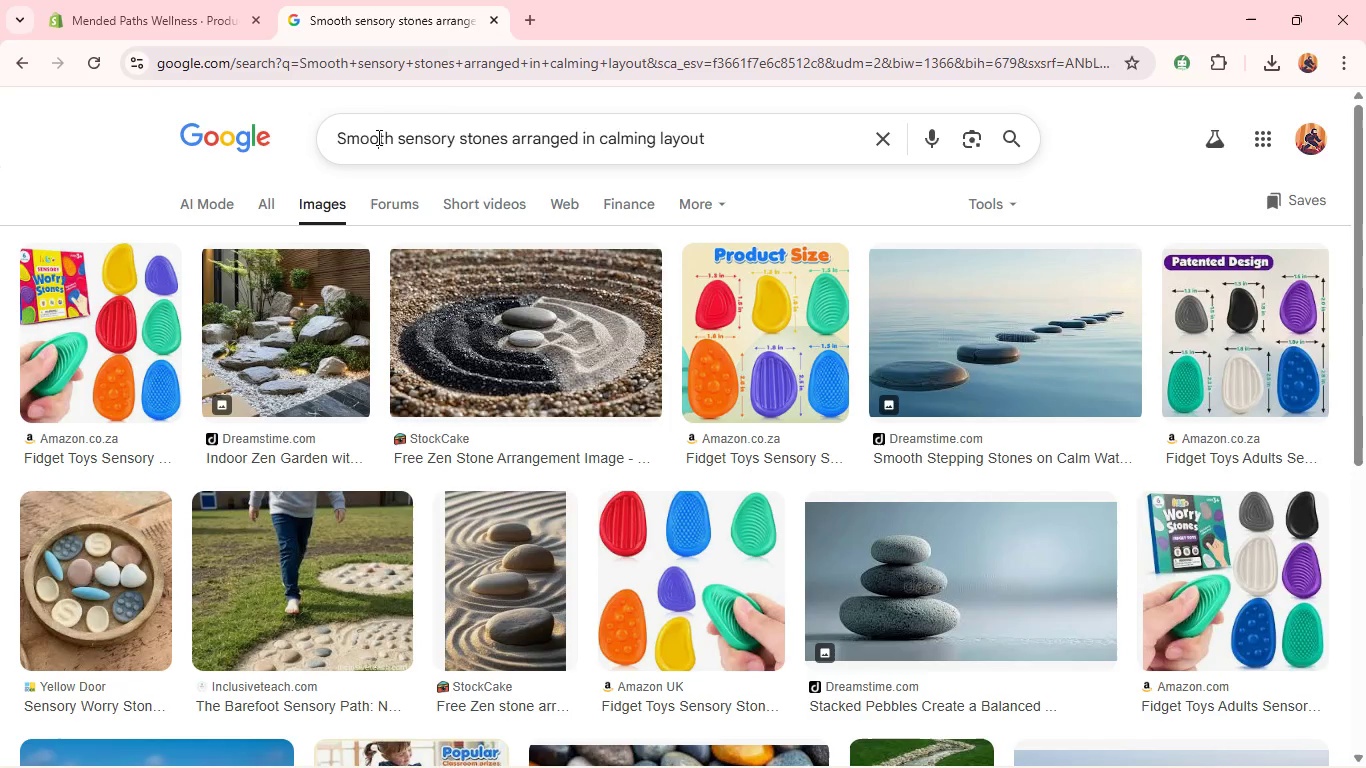 
key(Control+A)
 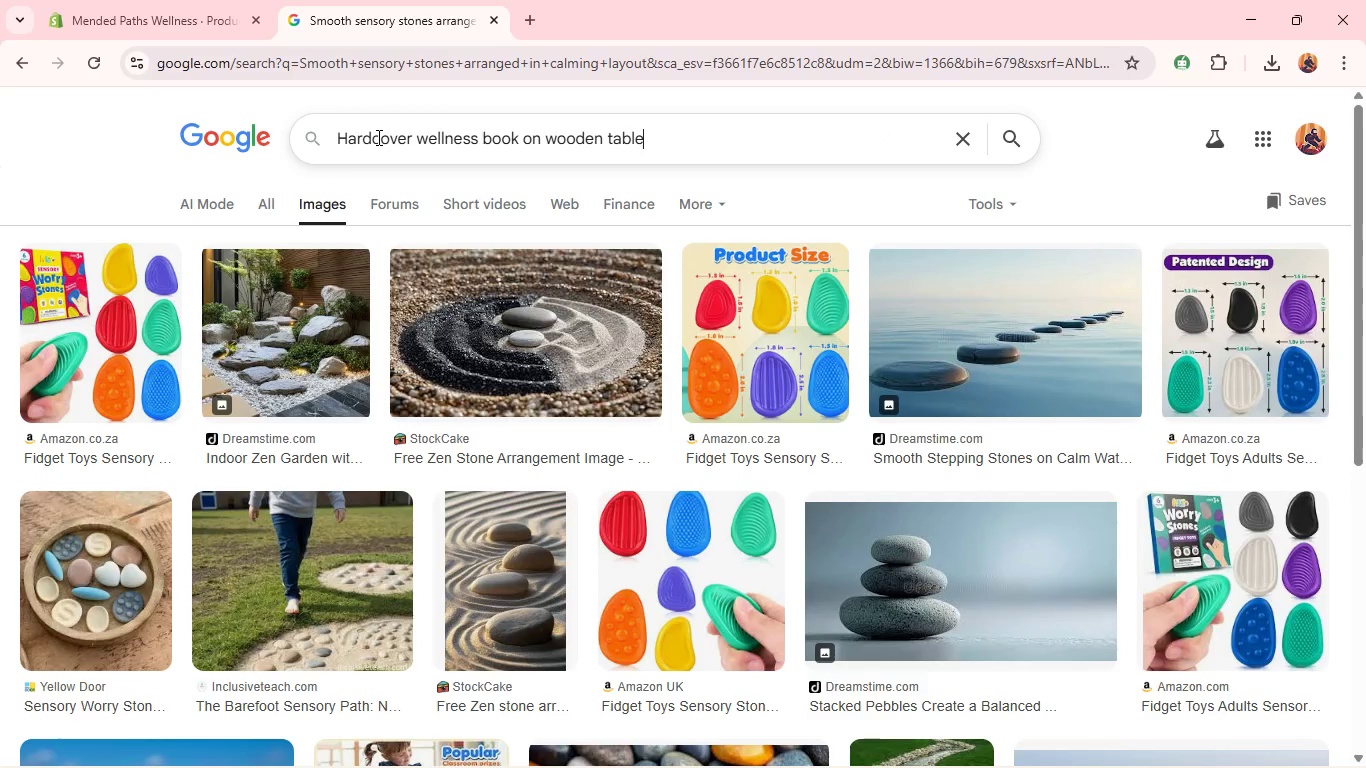 
key(Control+V)
 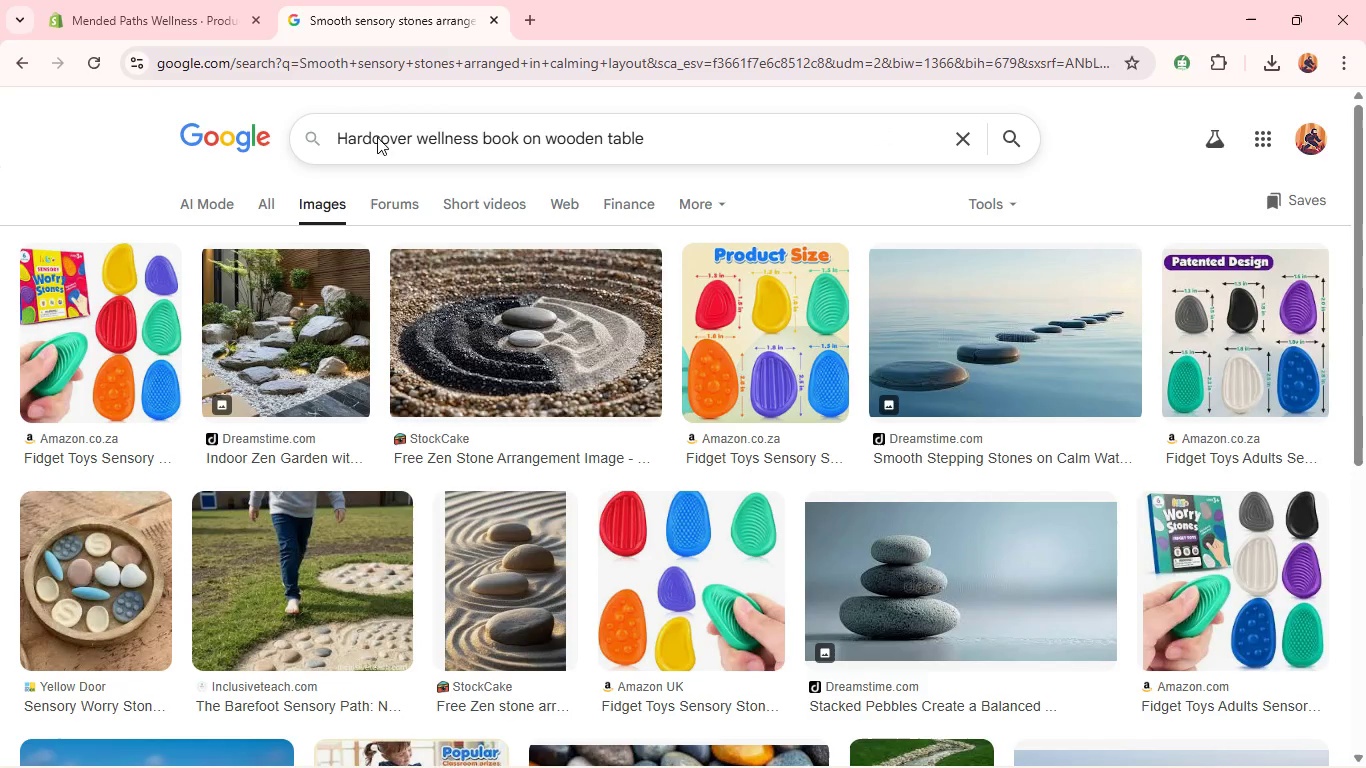 
key(Enter)
 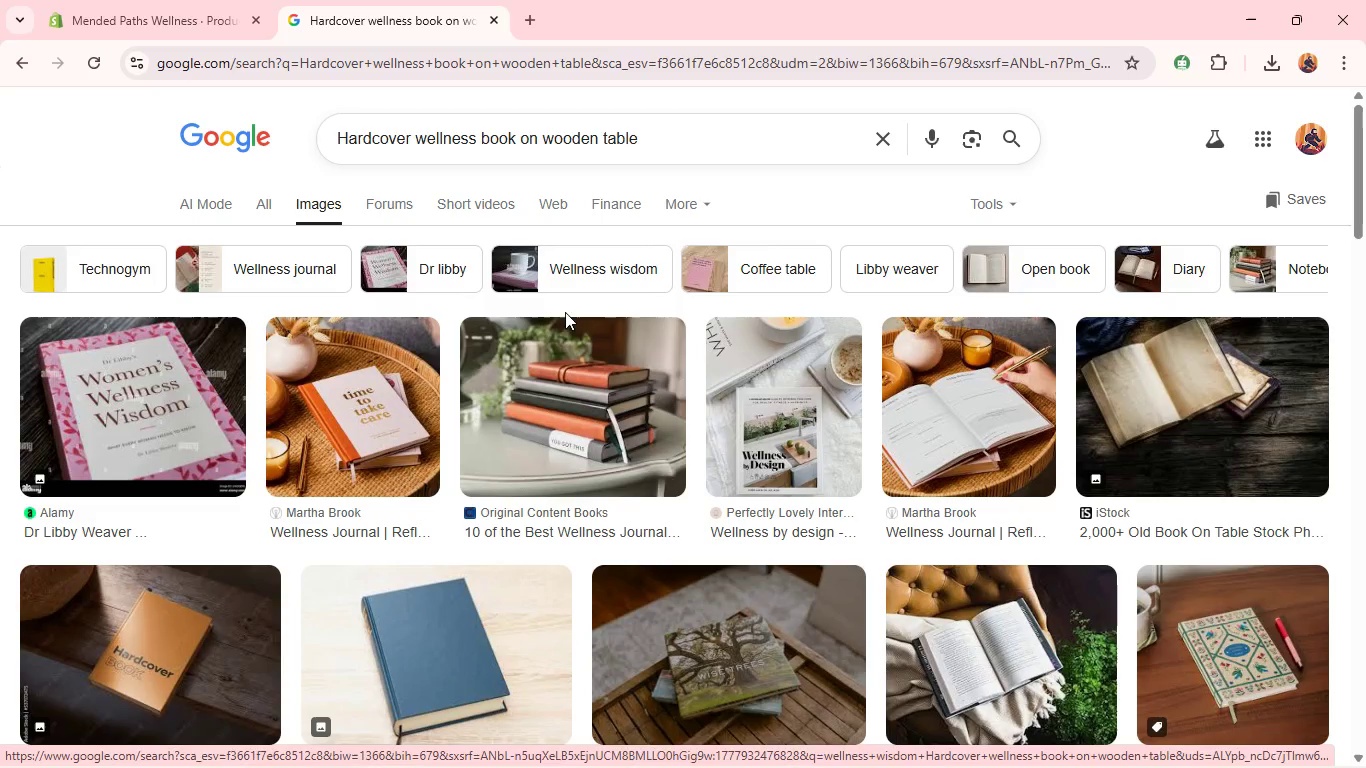 
wait(12.01)
 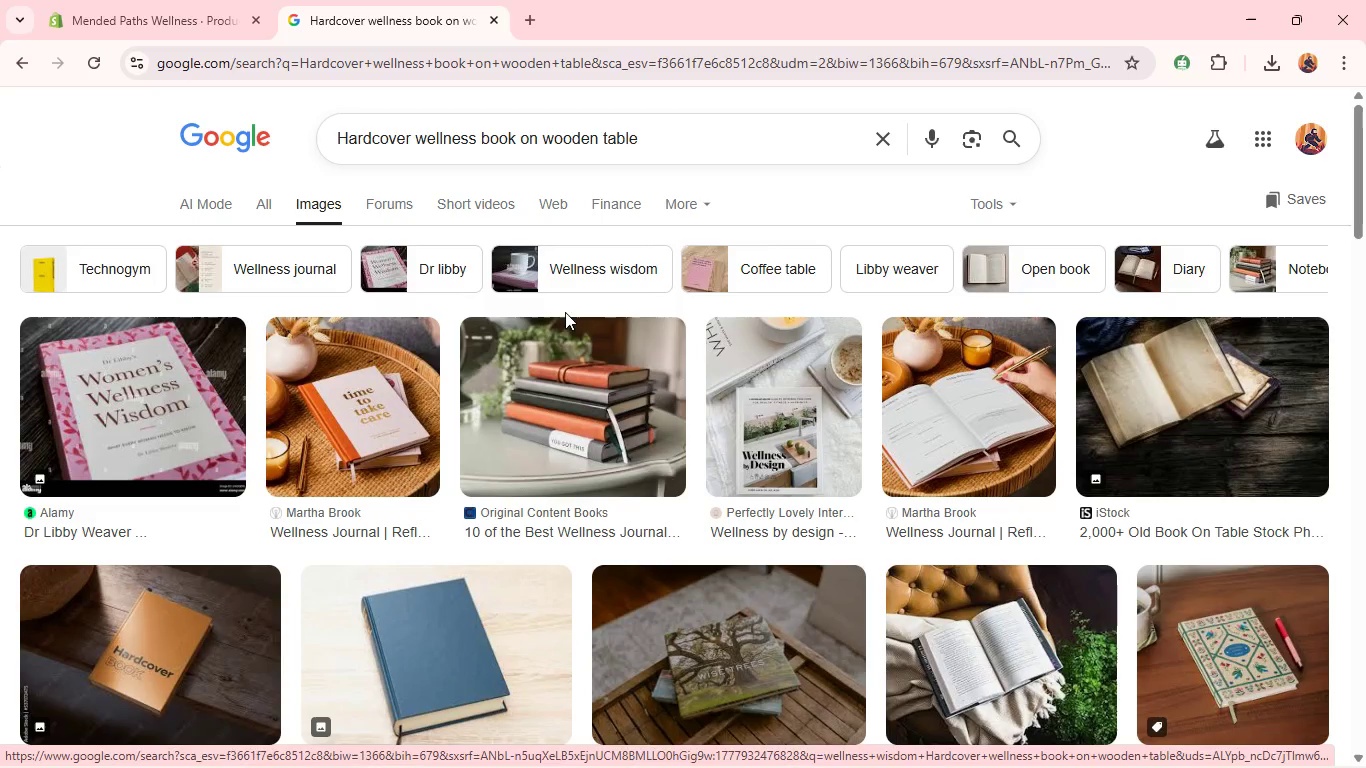 
mouse_move([863, 311])
 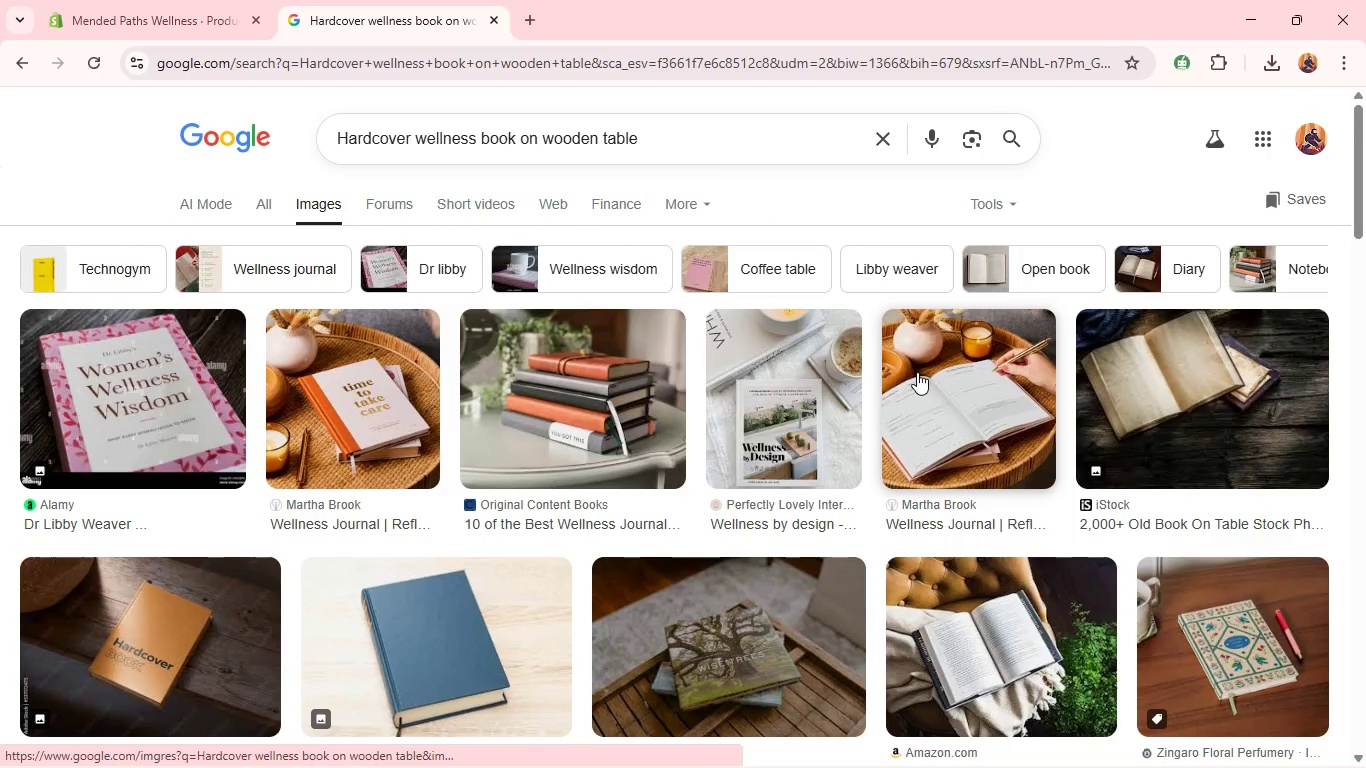 
right_click([917, 372])
 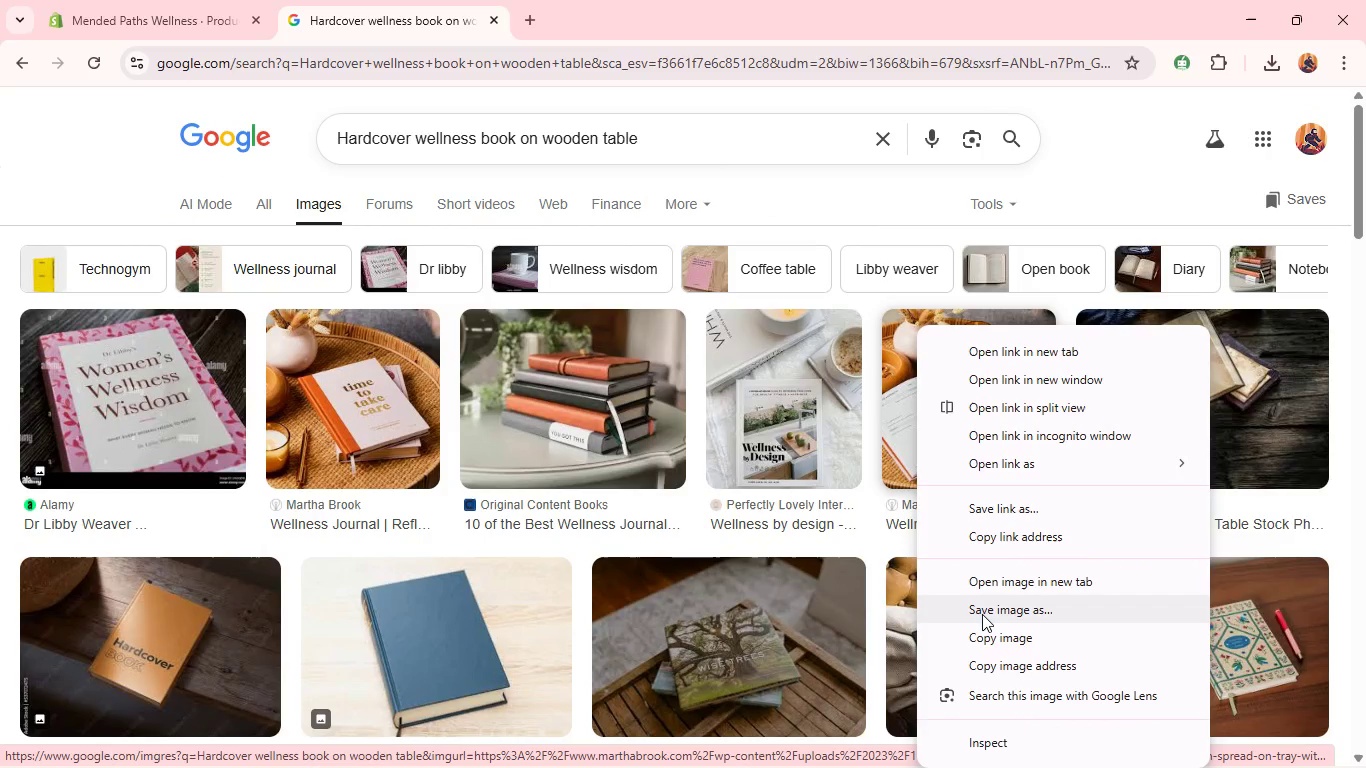 
left_click([982, 612])
 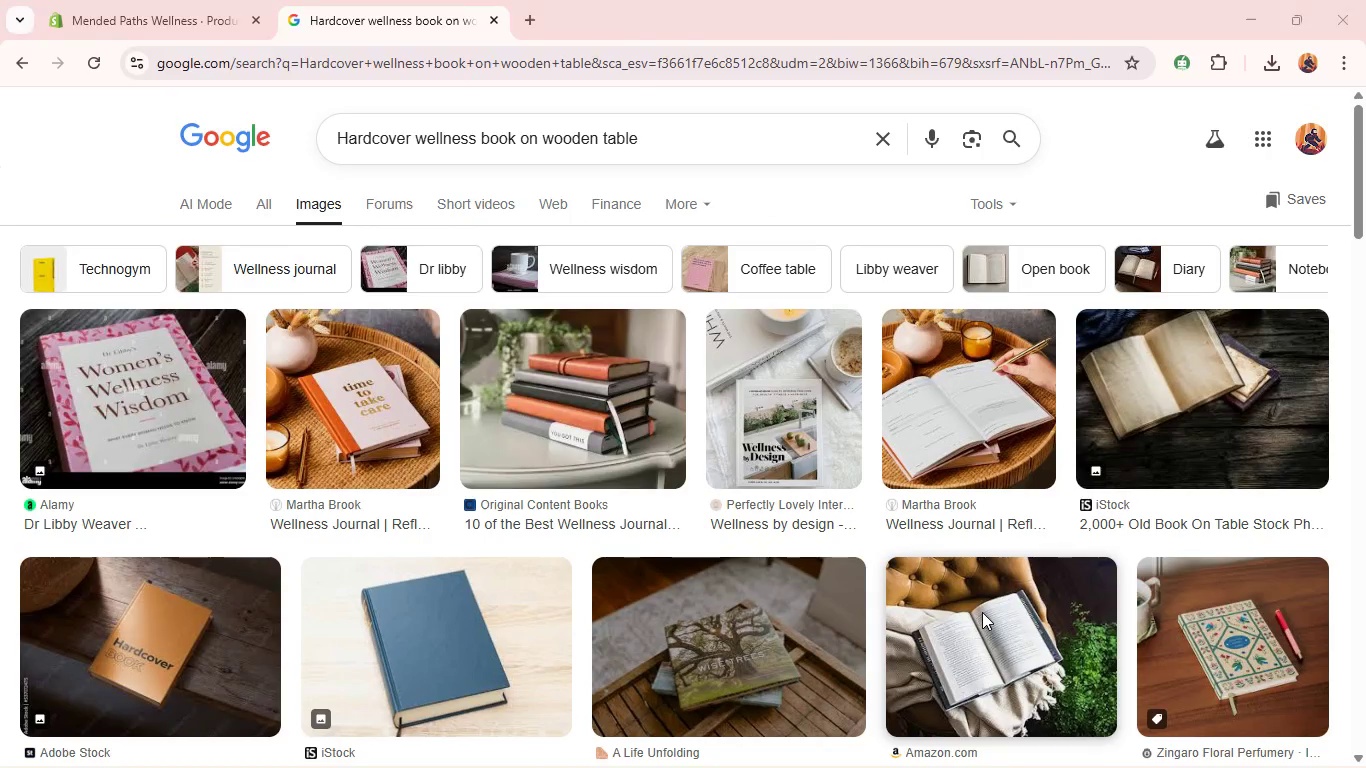 
key(Enter)
 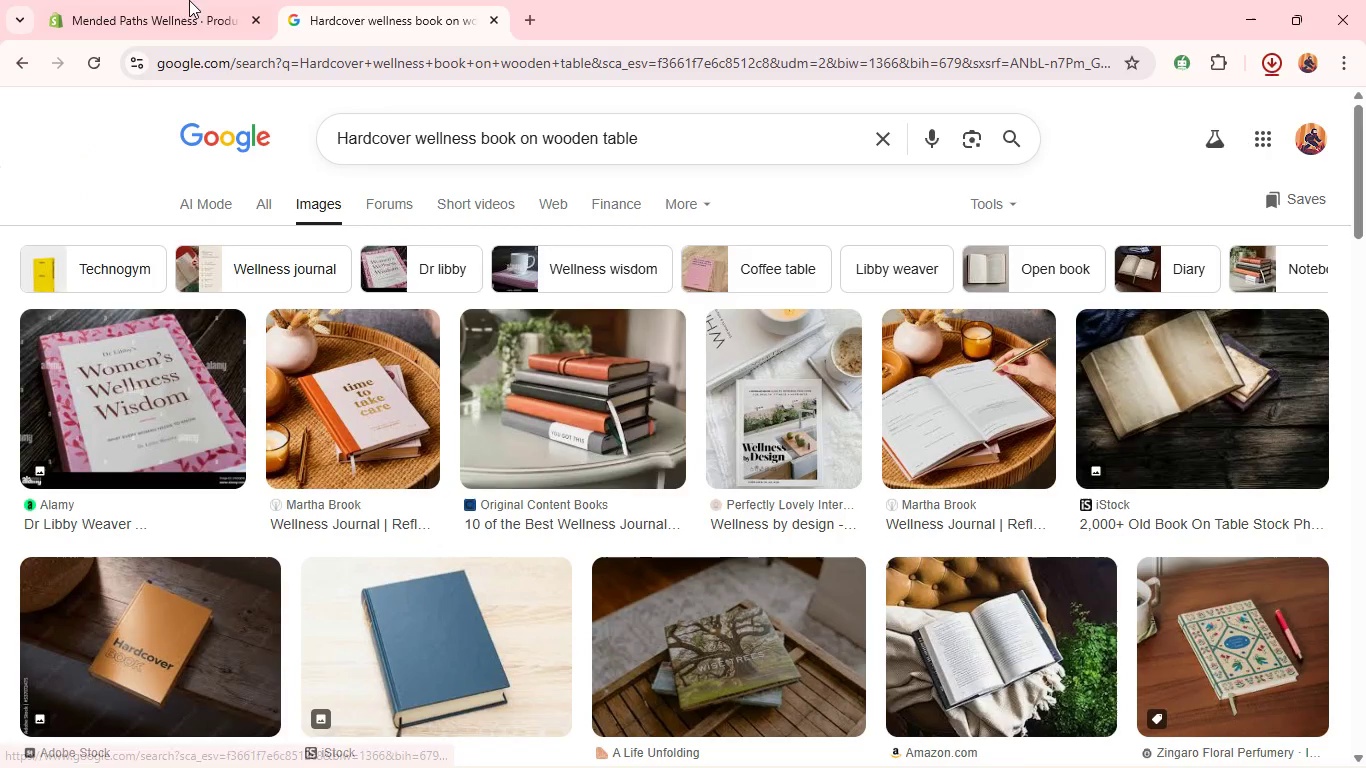 
left_click([177, 6])
 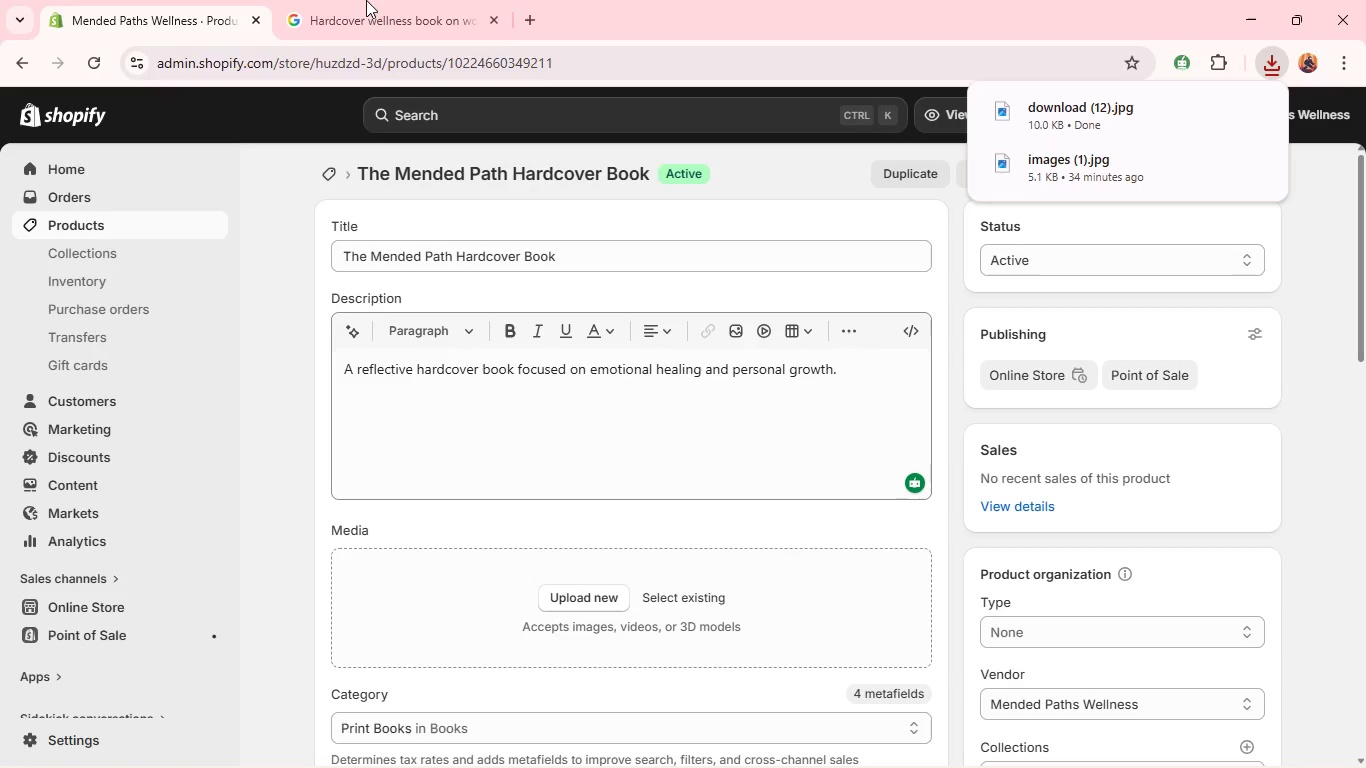 
left_click([358, 0])
 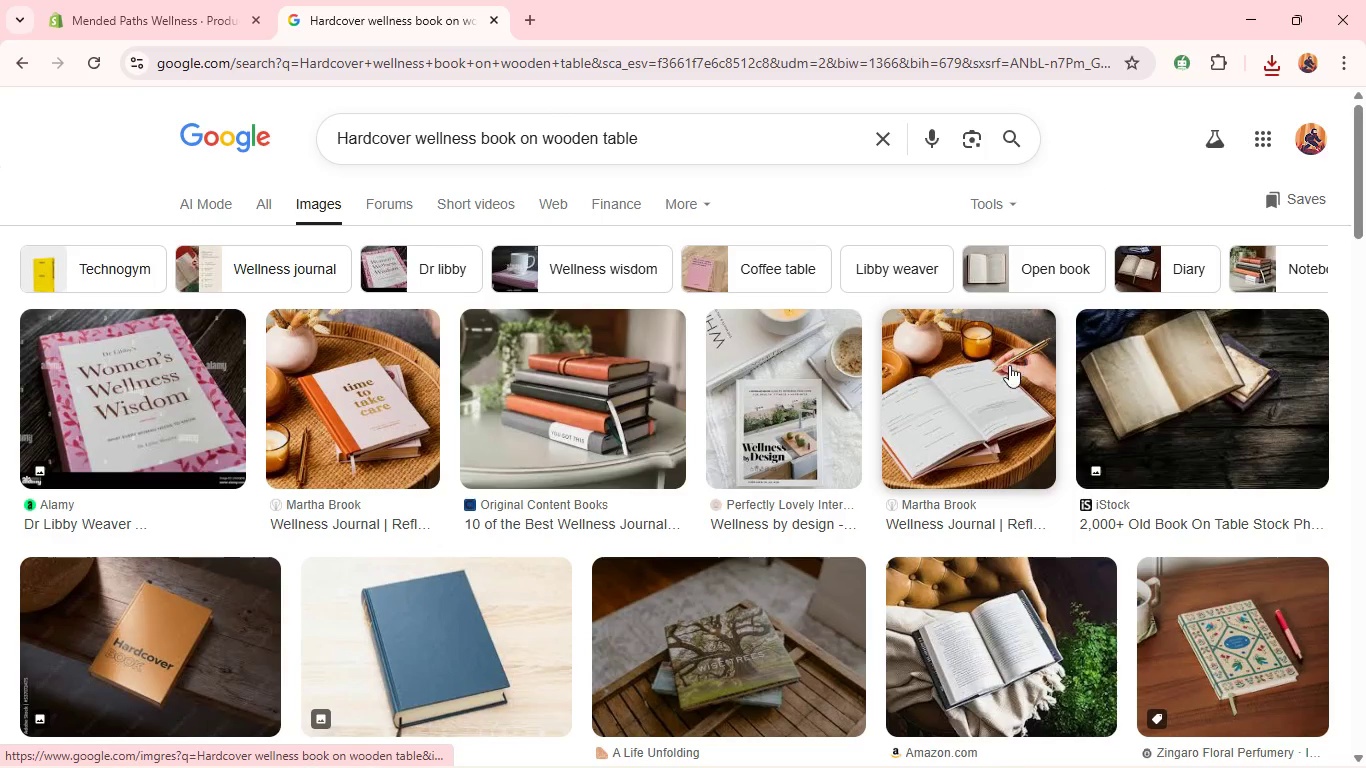 
right_click([1247, 606])
 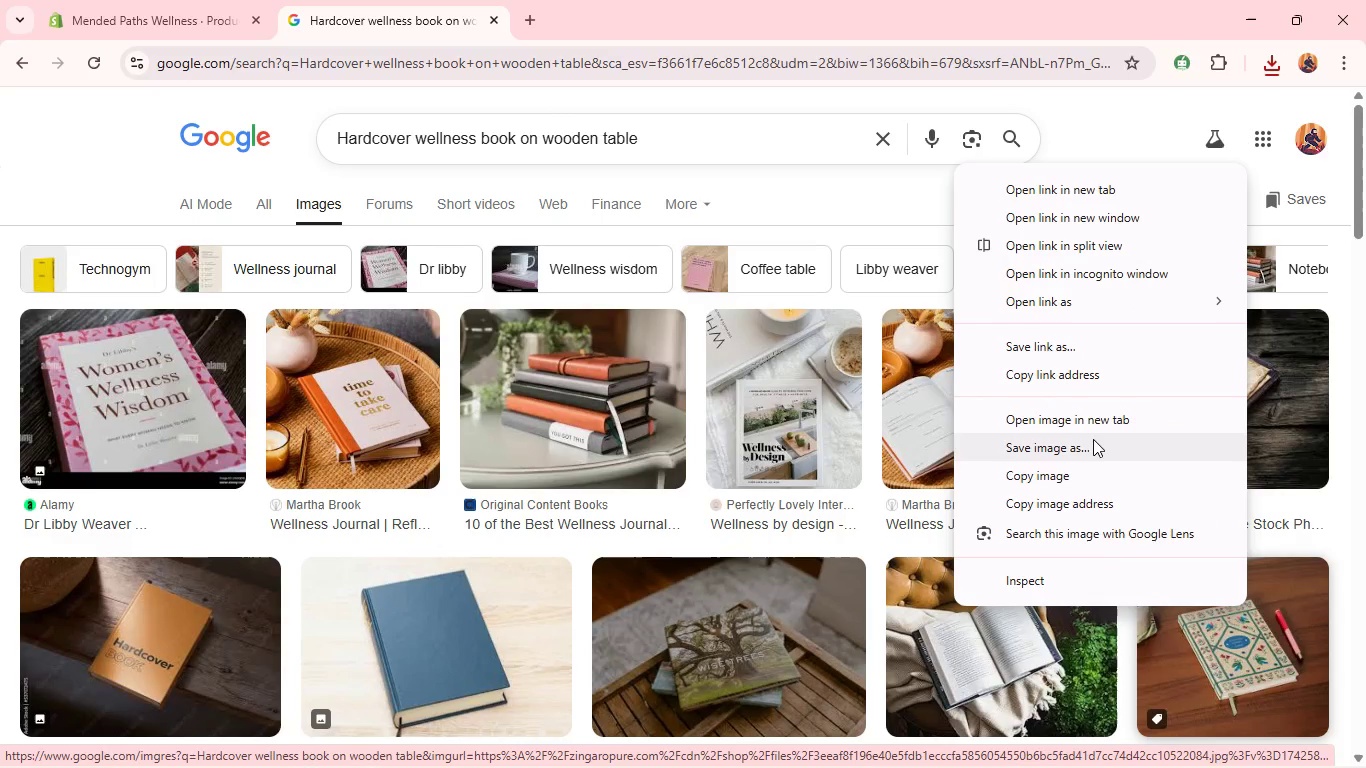 
left_click([1089, 450])
 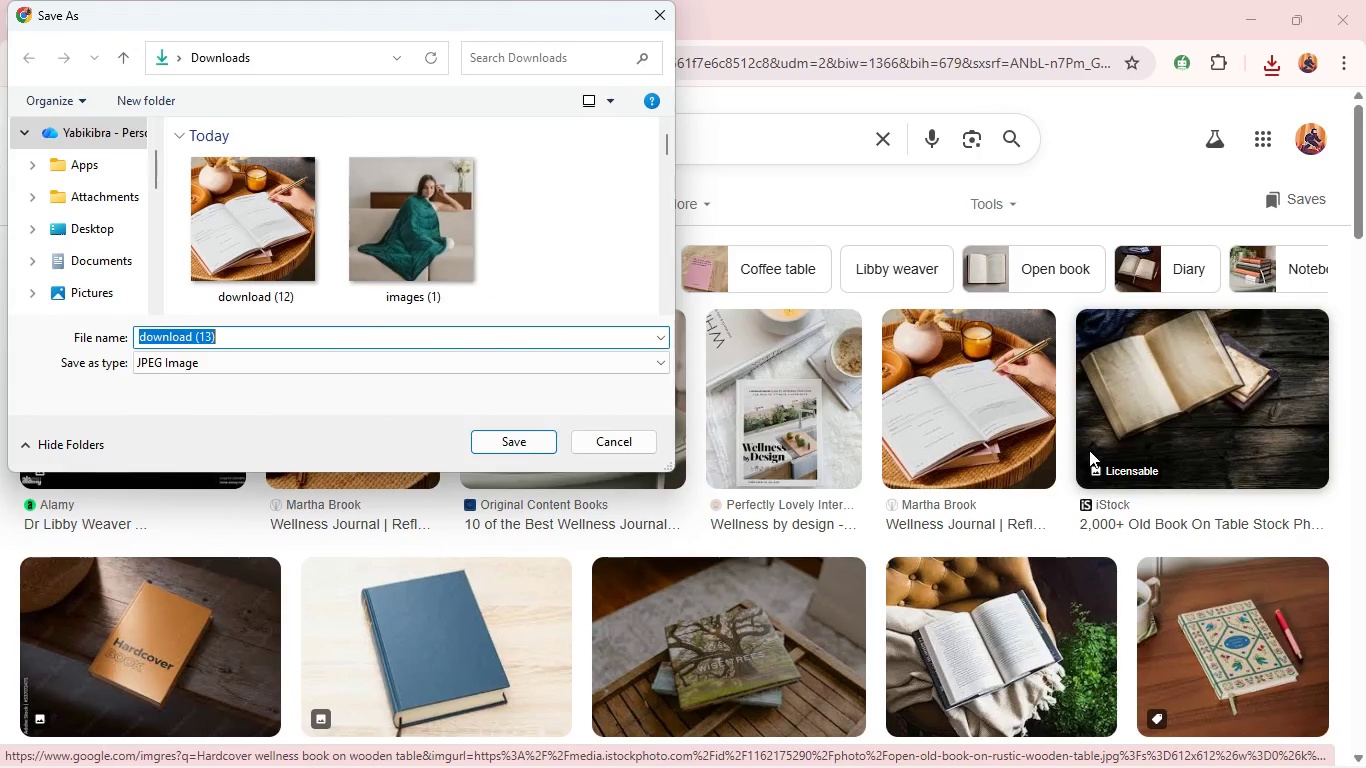 
key(Enter)
 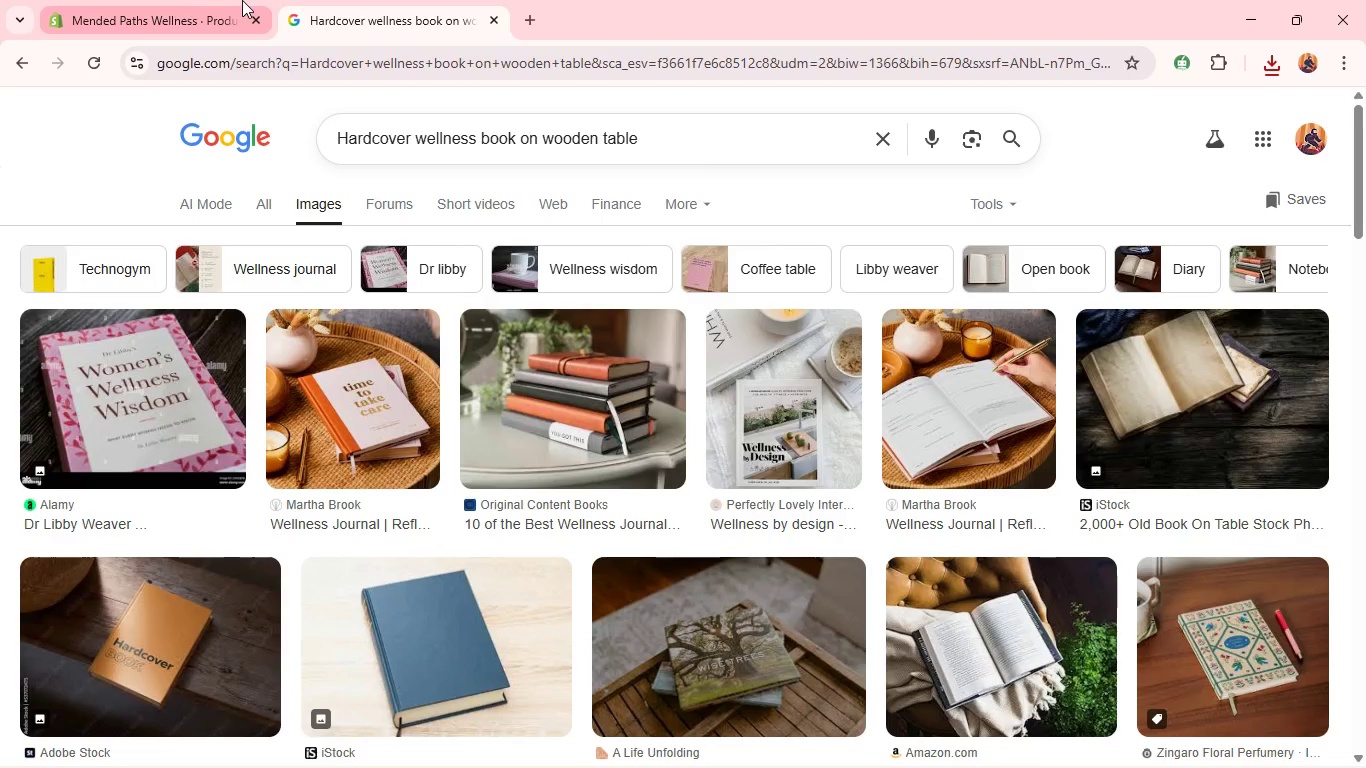 
left_click([184, 8])
 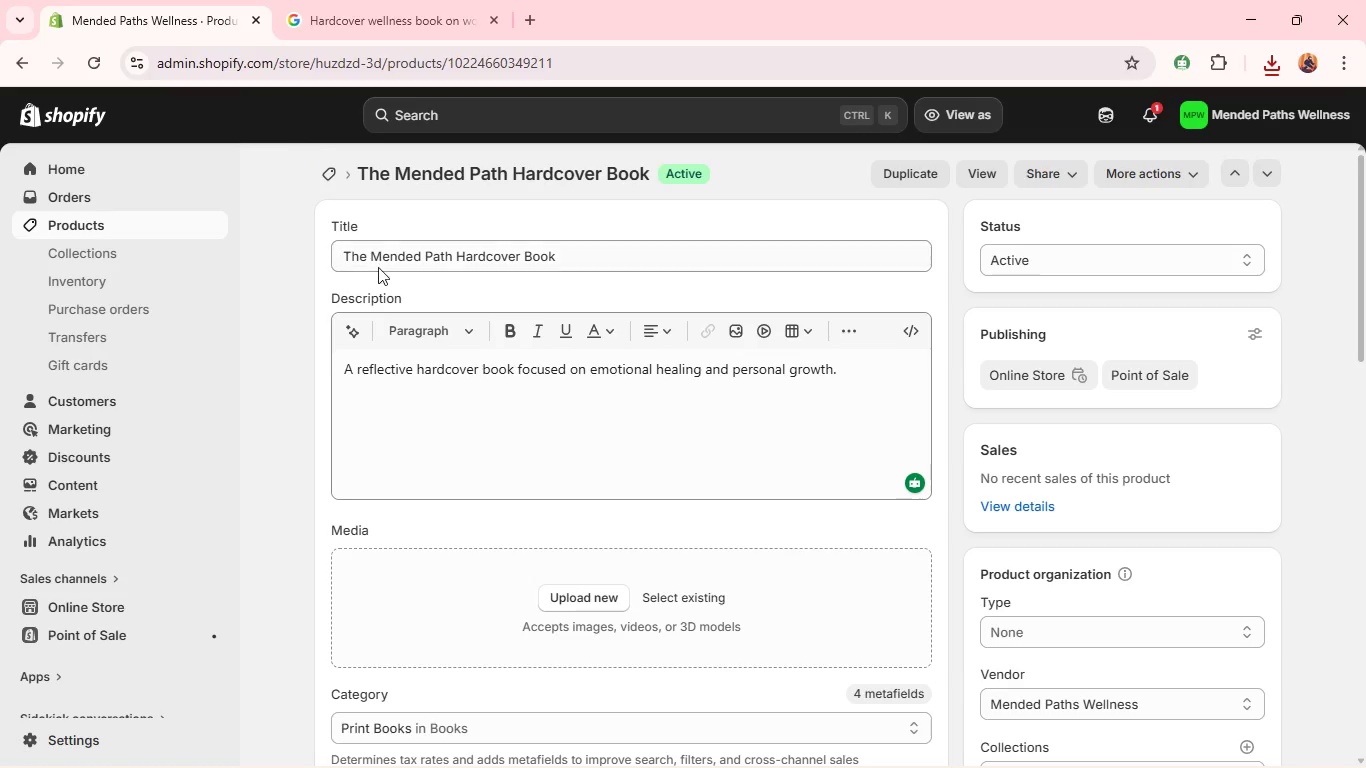 
wait(7.41)
 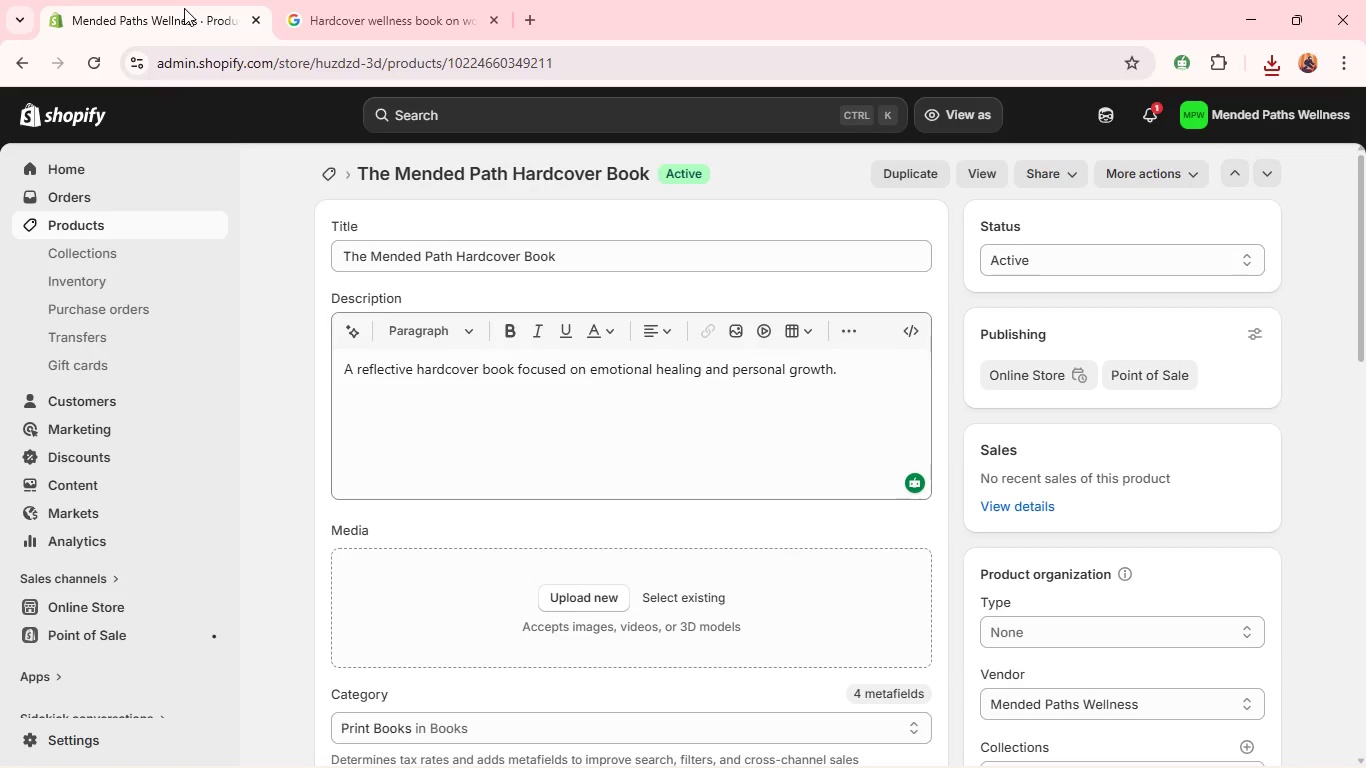 
left_click([604, 586])
 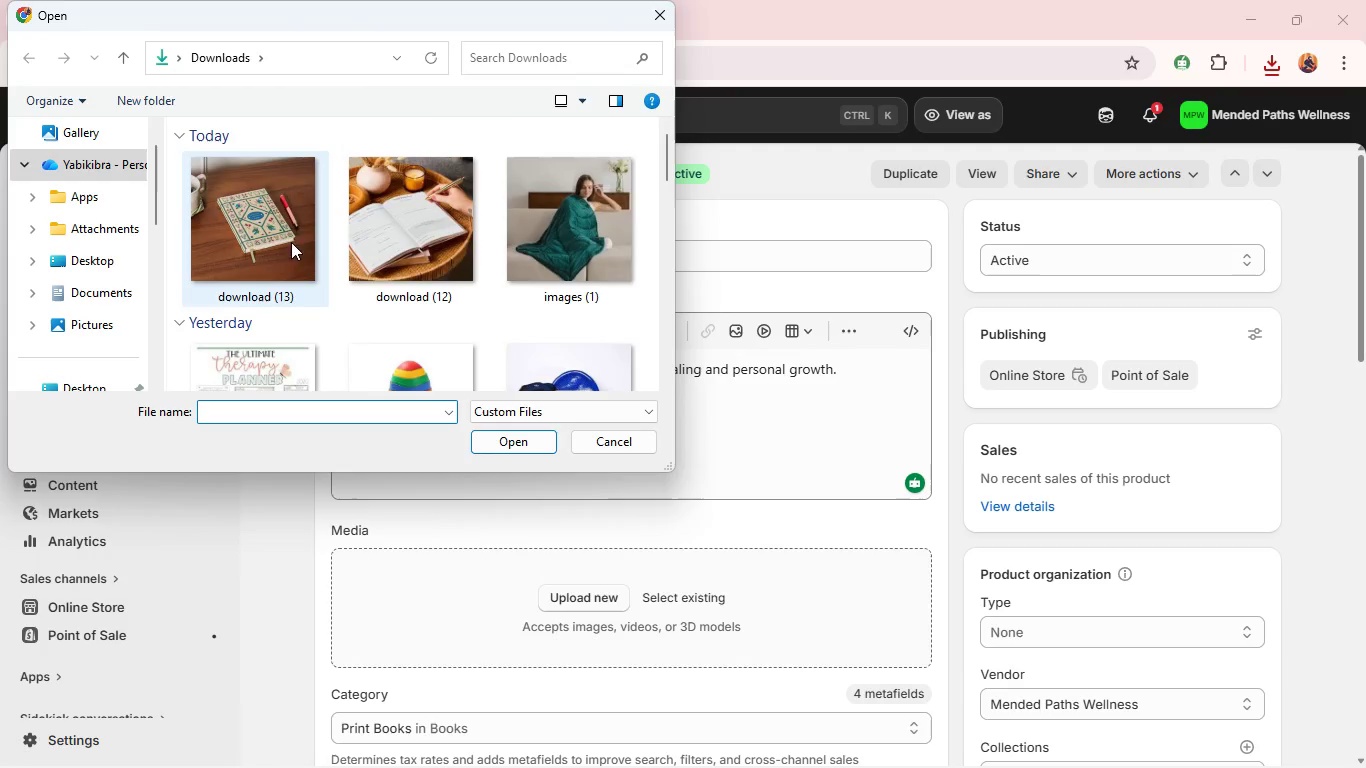 
left_click([316, 234])
 